 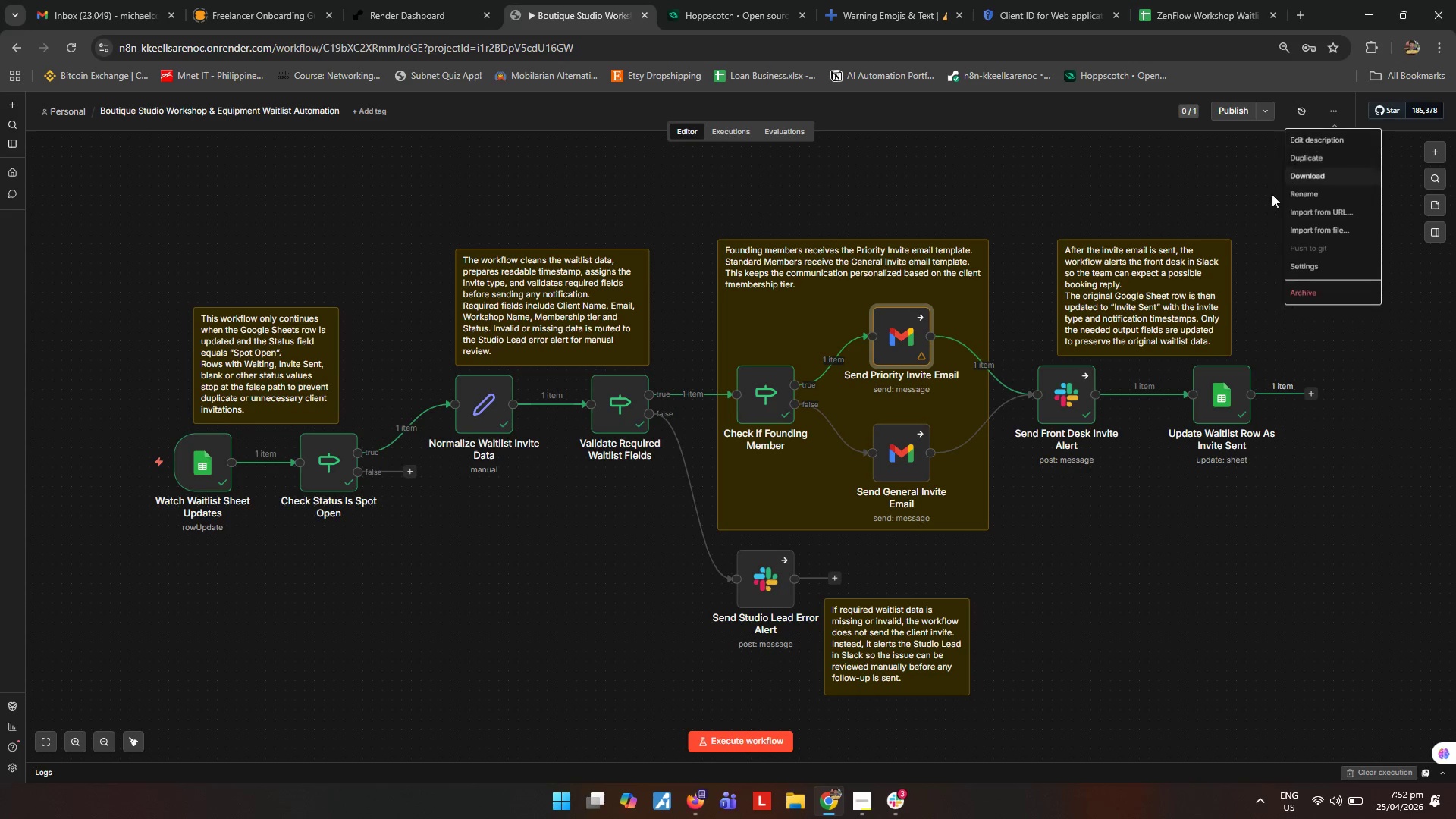 
left_click([1301, 175])
 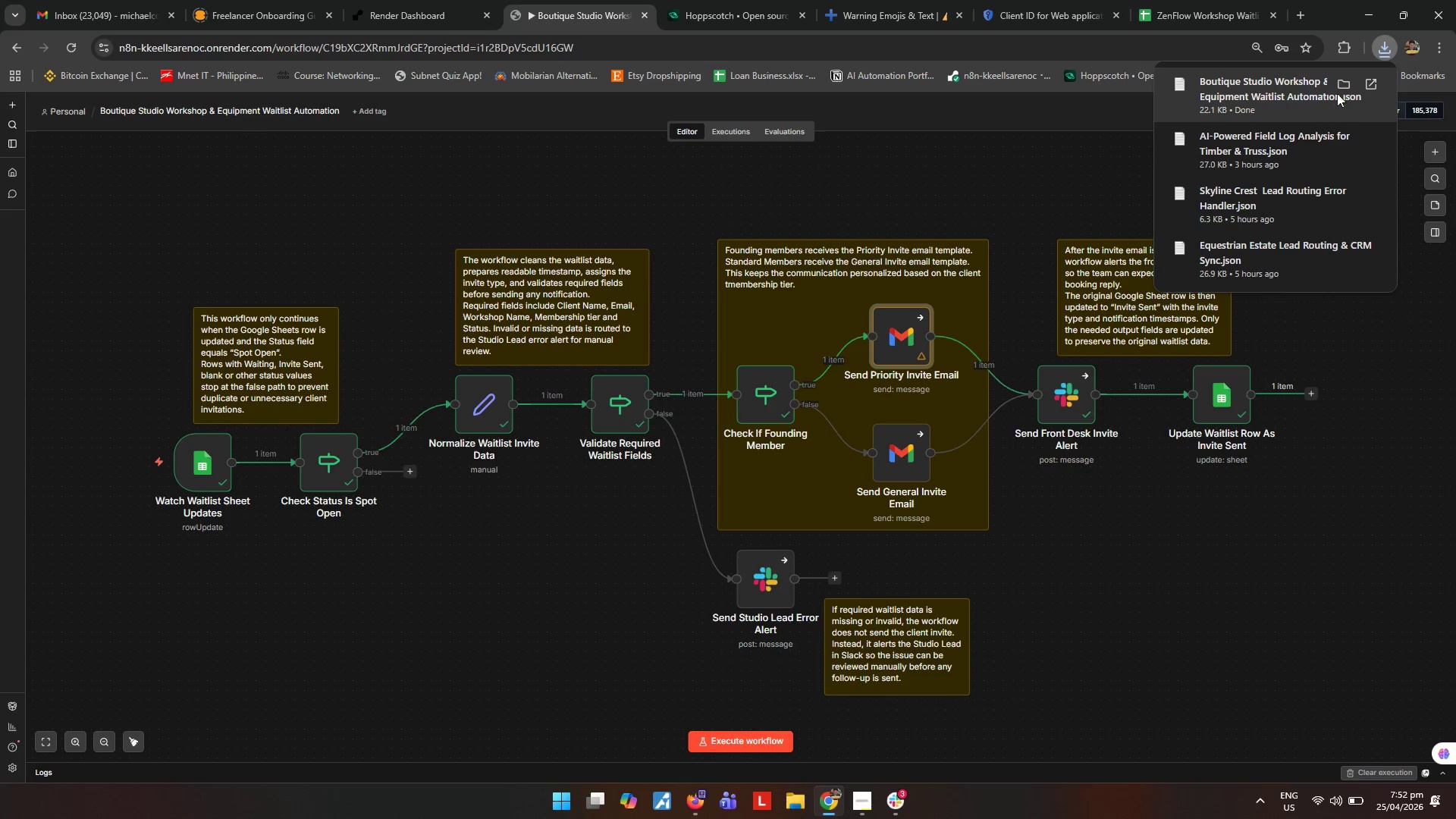 
left_click([1339, 88])
 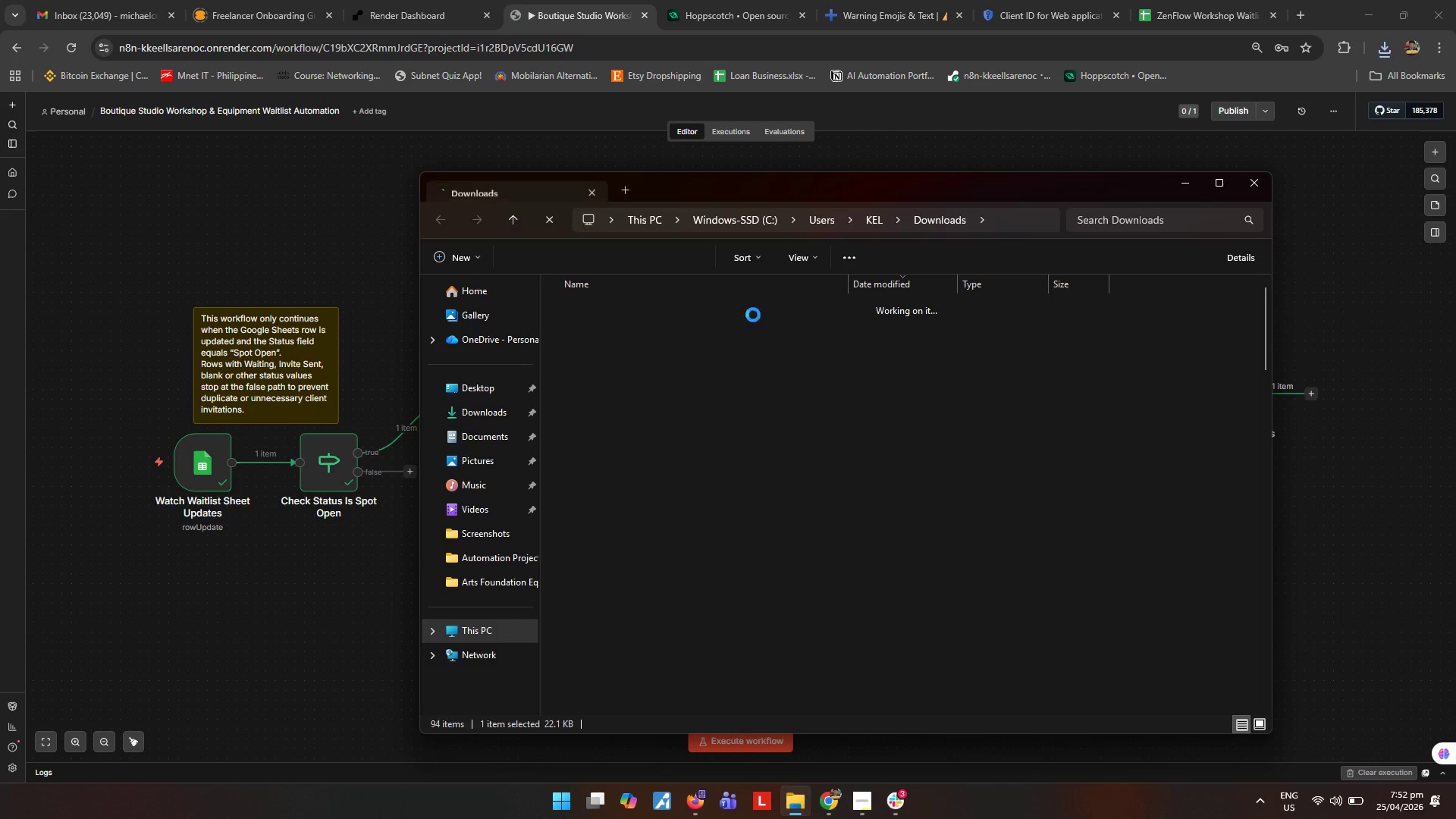 
key(Control+ControlLeft)
 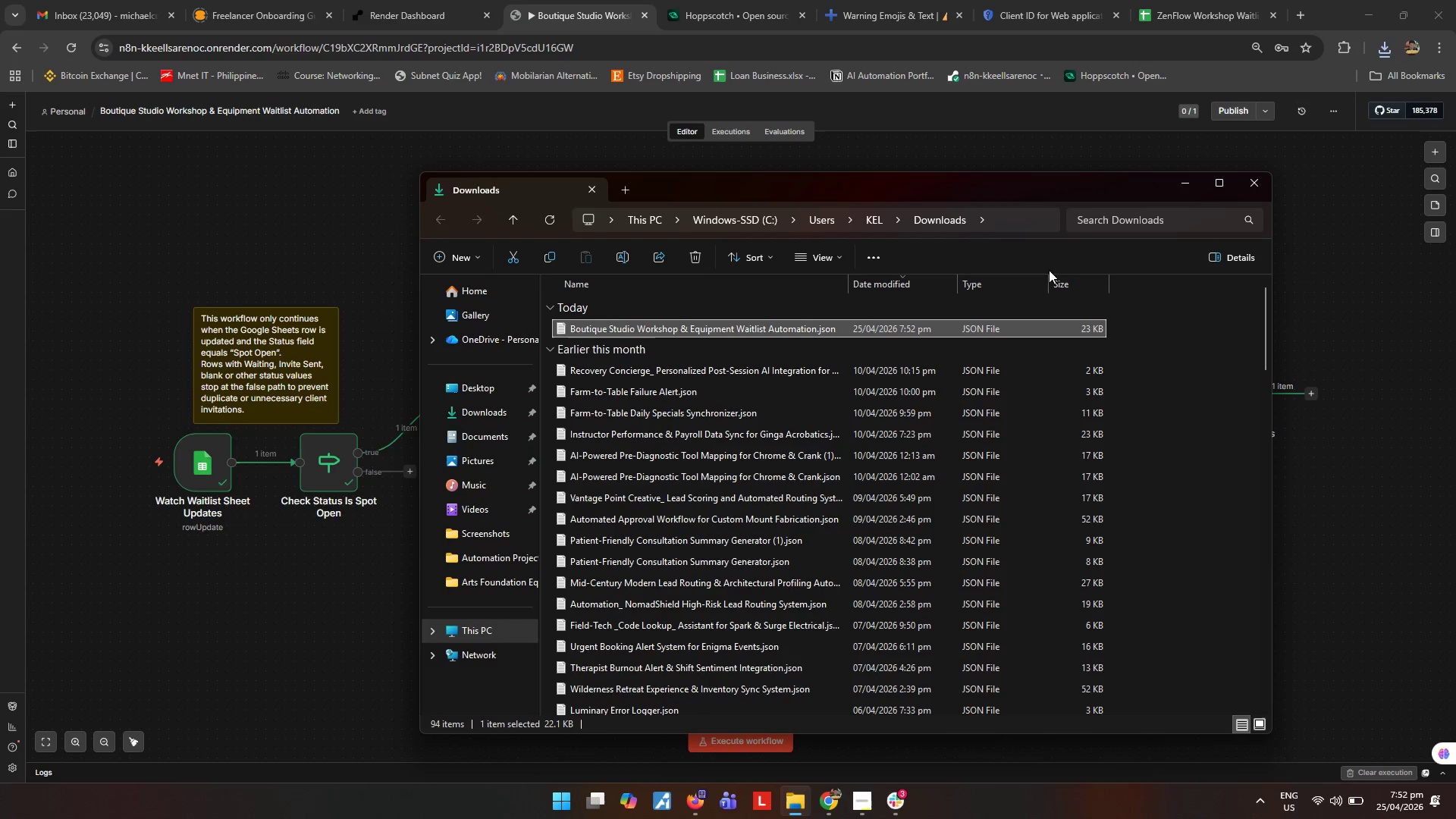 
key(Control+X)
 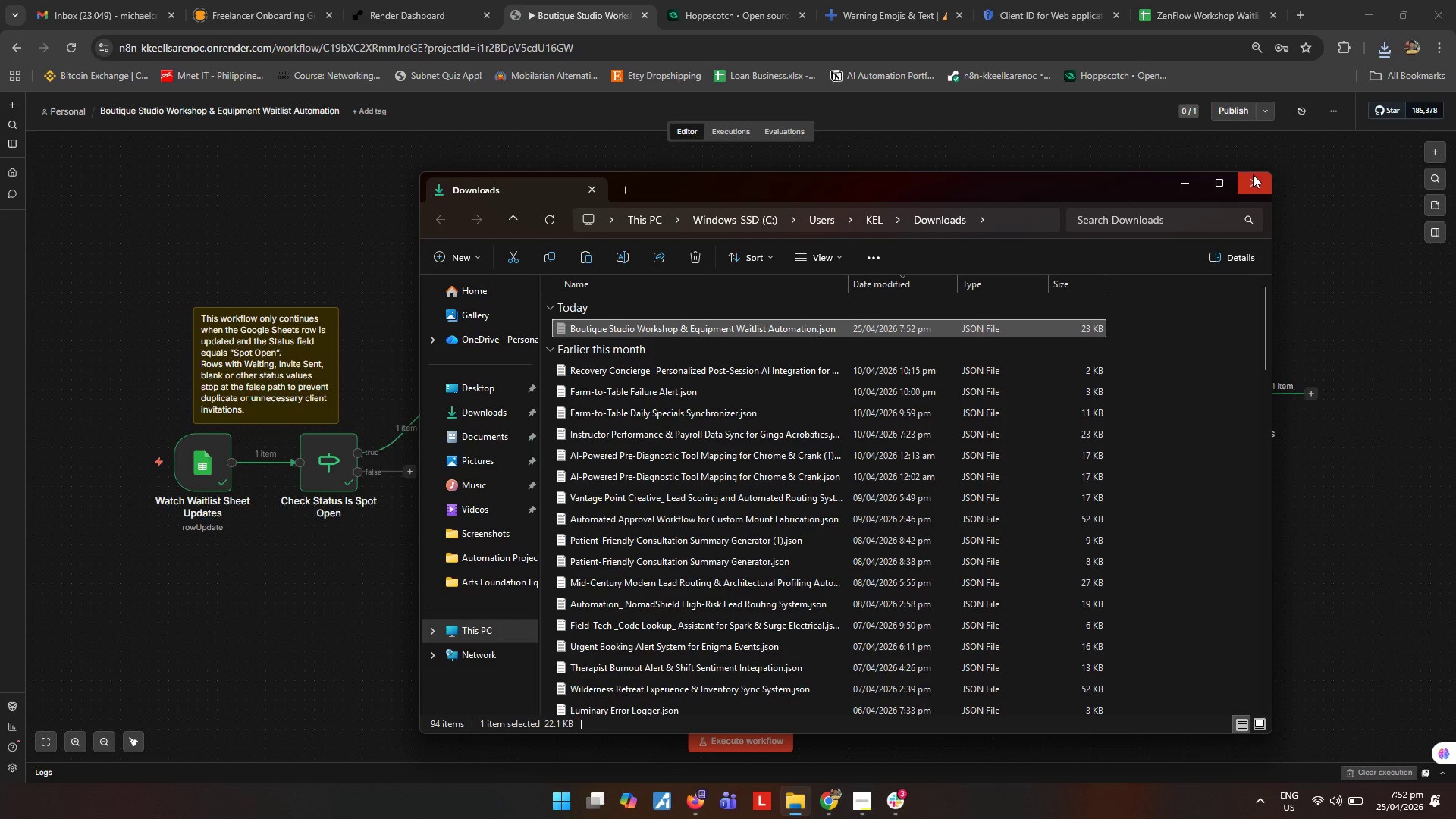 
left_click([1253, 174])
 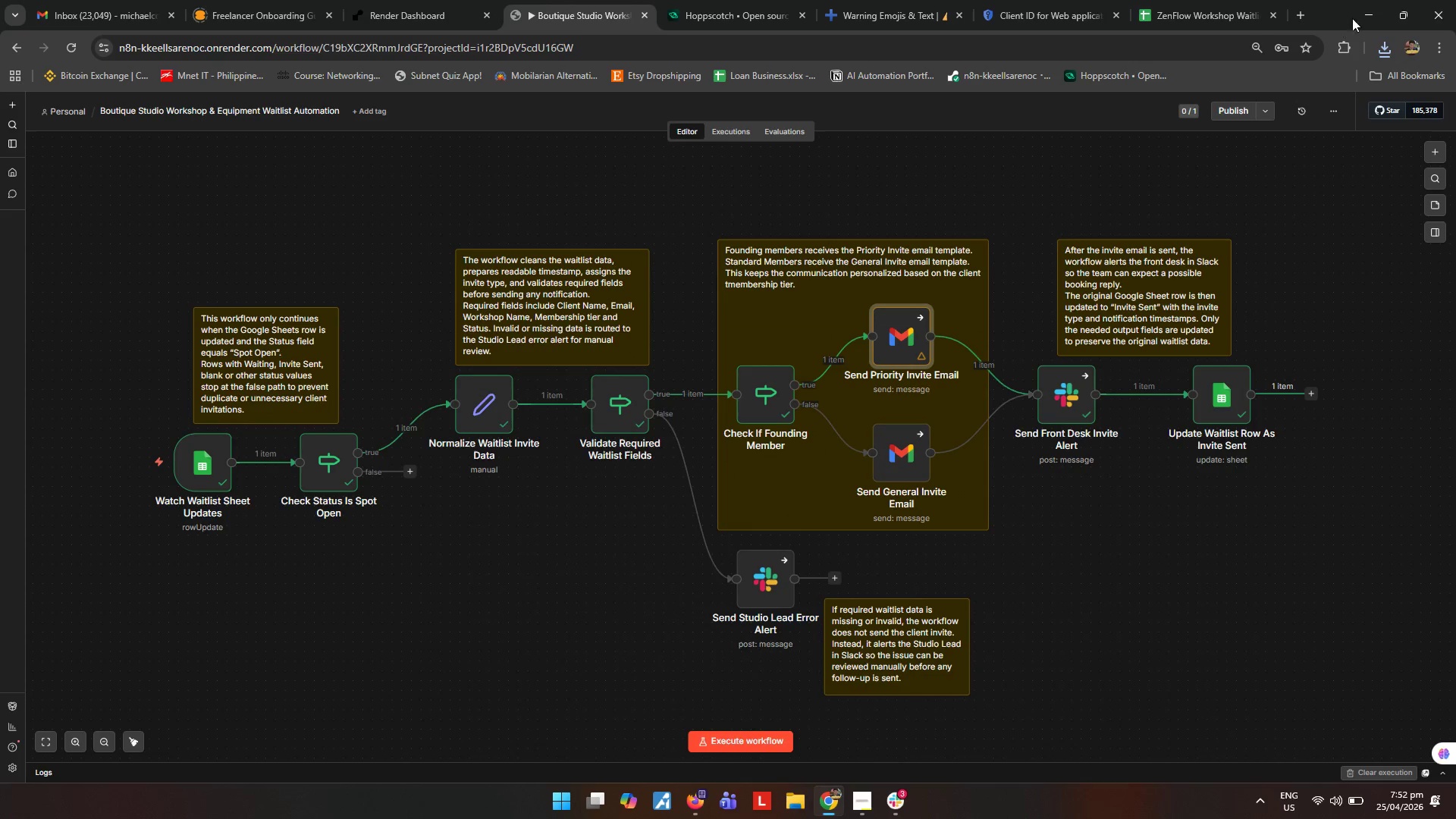 
left_click([1366, 10])
 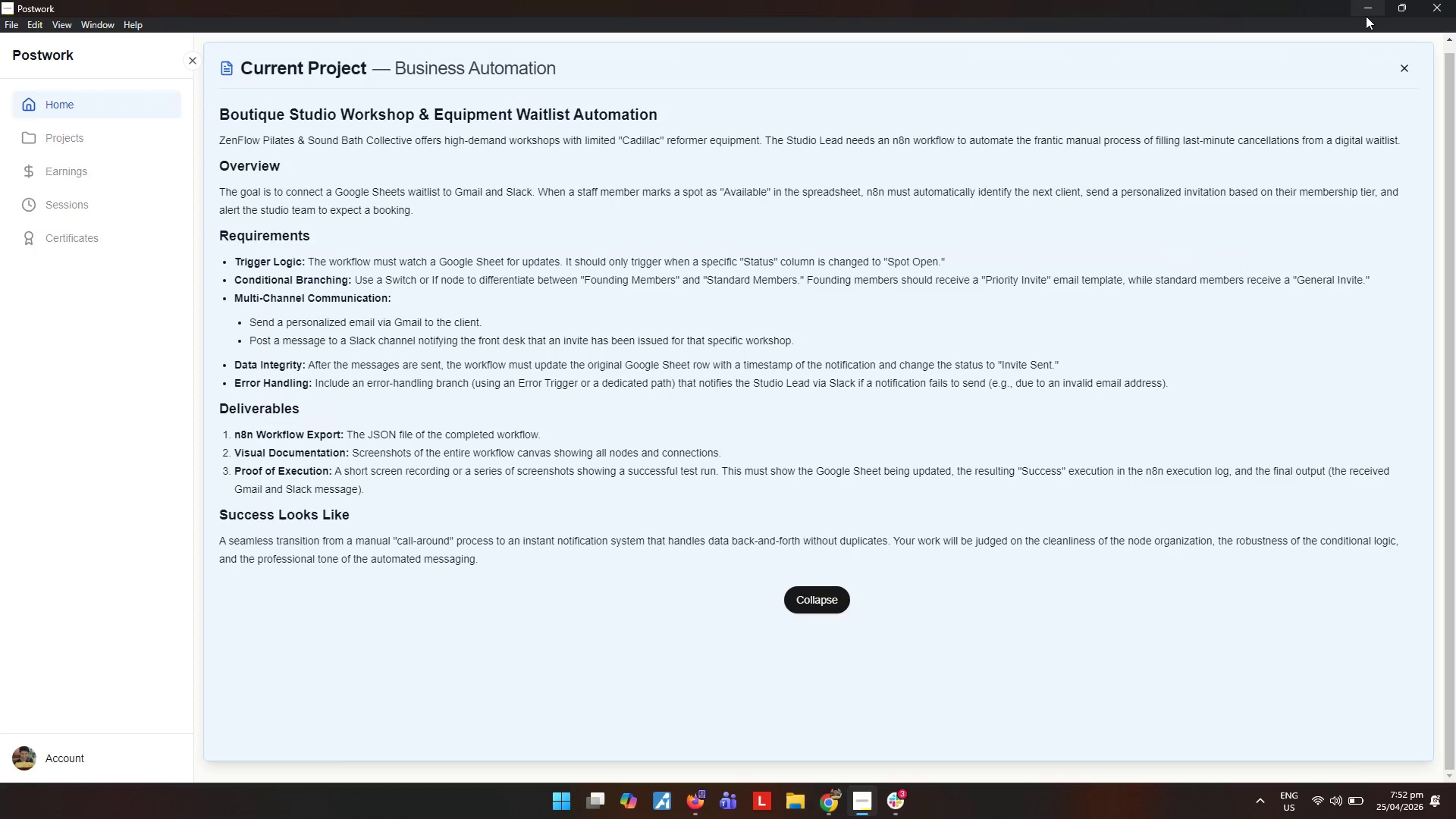 
left_click([1366, 16])
 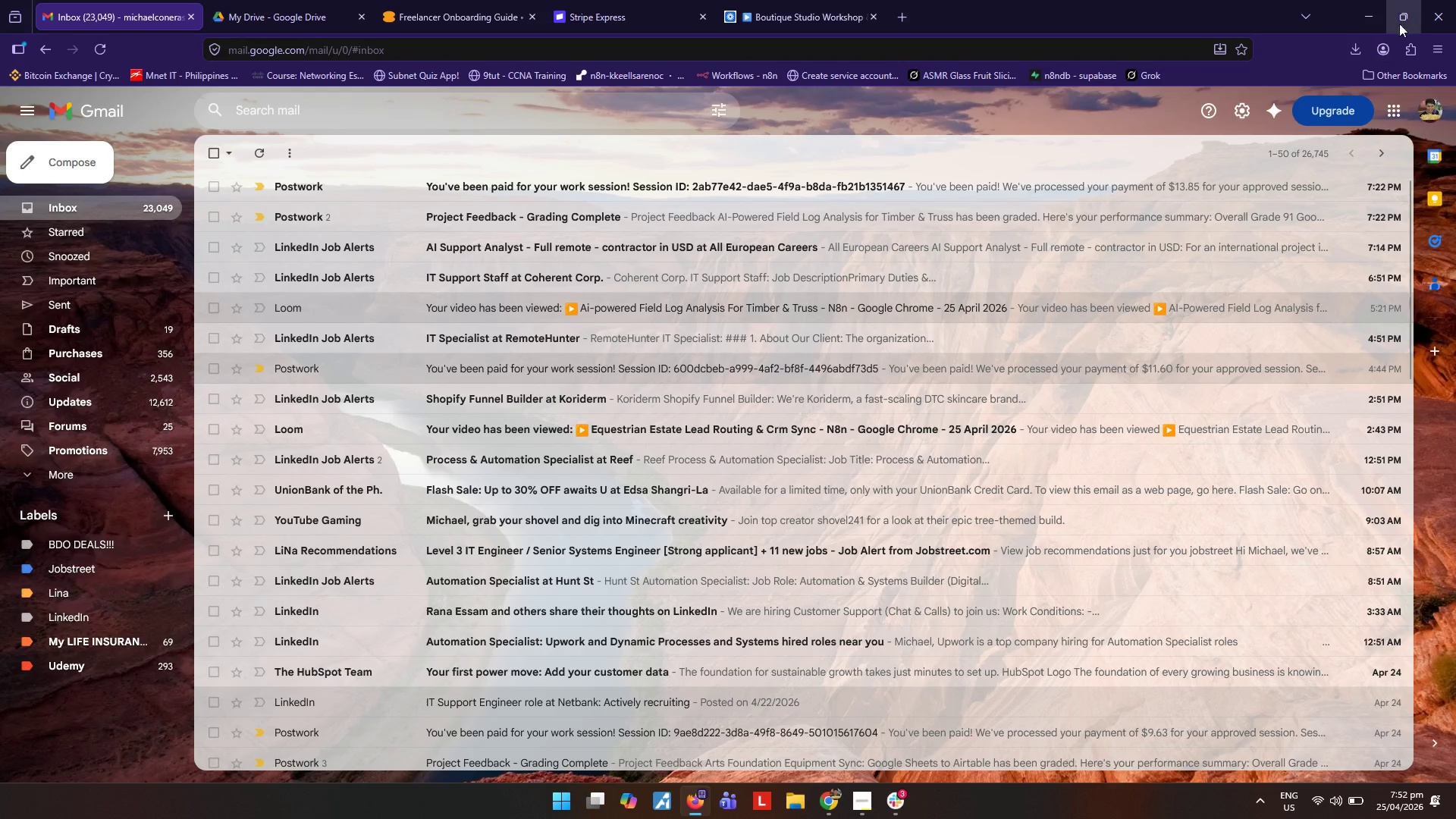 
left_click([1366, 8])
 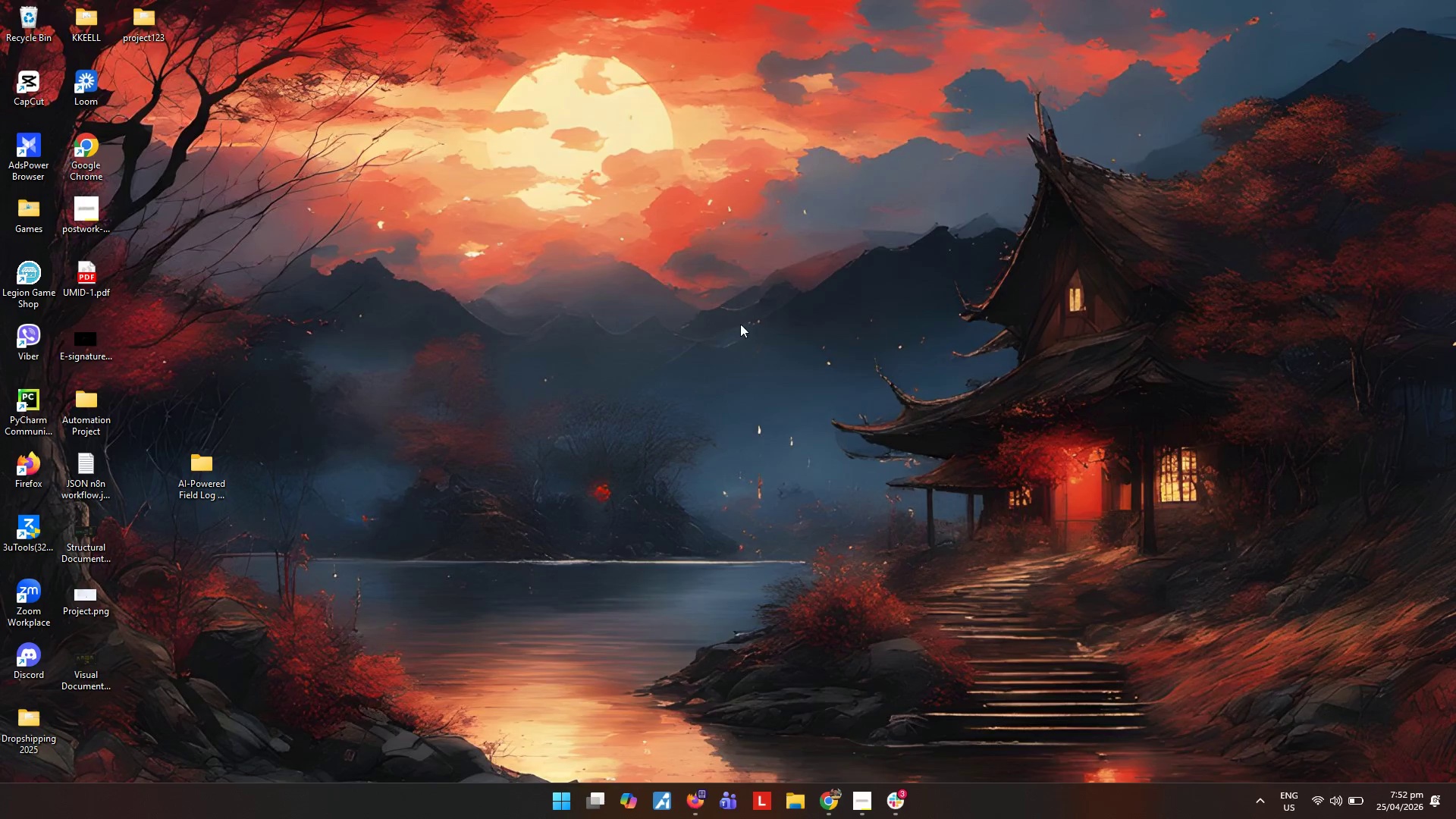 
left_click([340, 532])
 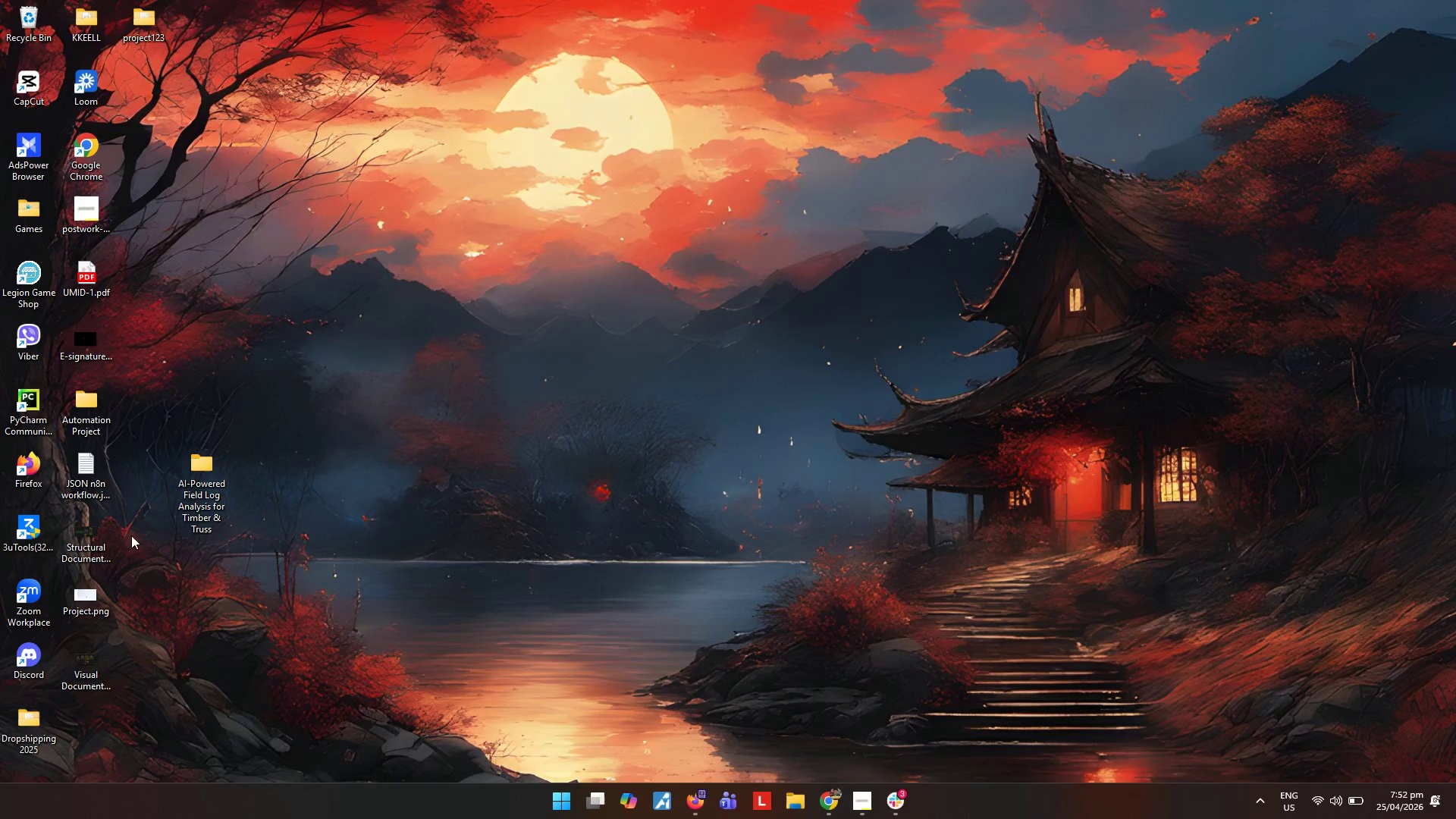 
left_click_drag(start_coordinate=[86, 673], to_coordinate=[95, 711])
 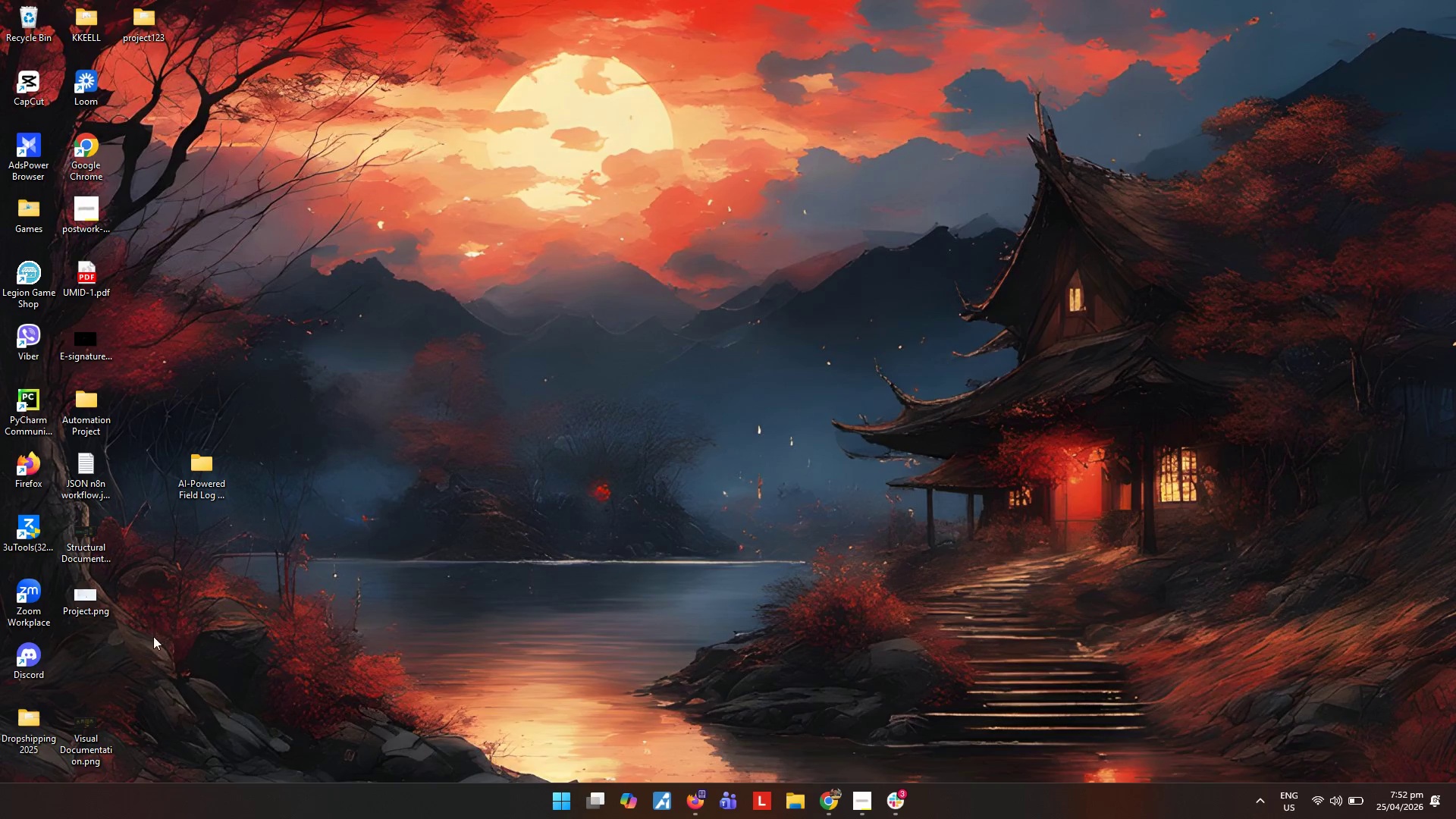 
left_click_drag(start_coordinate=[152, 635], to_coordinate=[86, 466])
 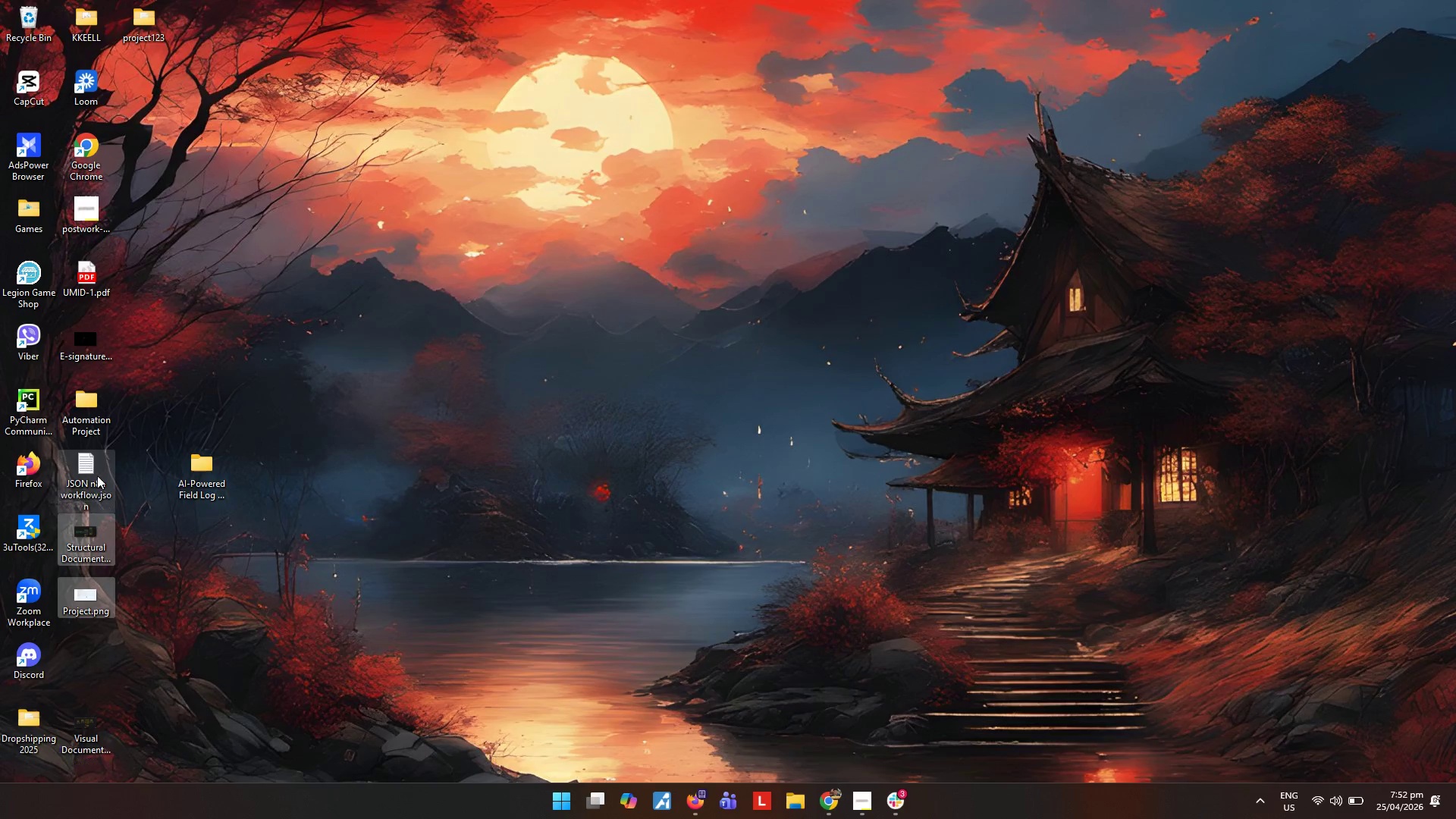 
left_click_drag(start_coordinate=[86, 466], to_coordinate=[205, 479])
 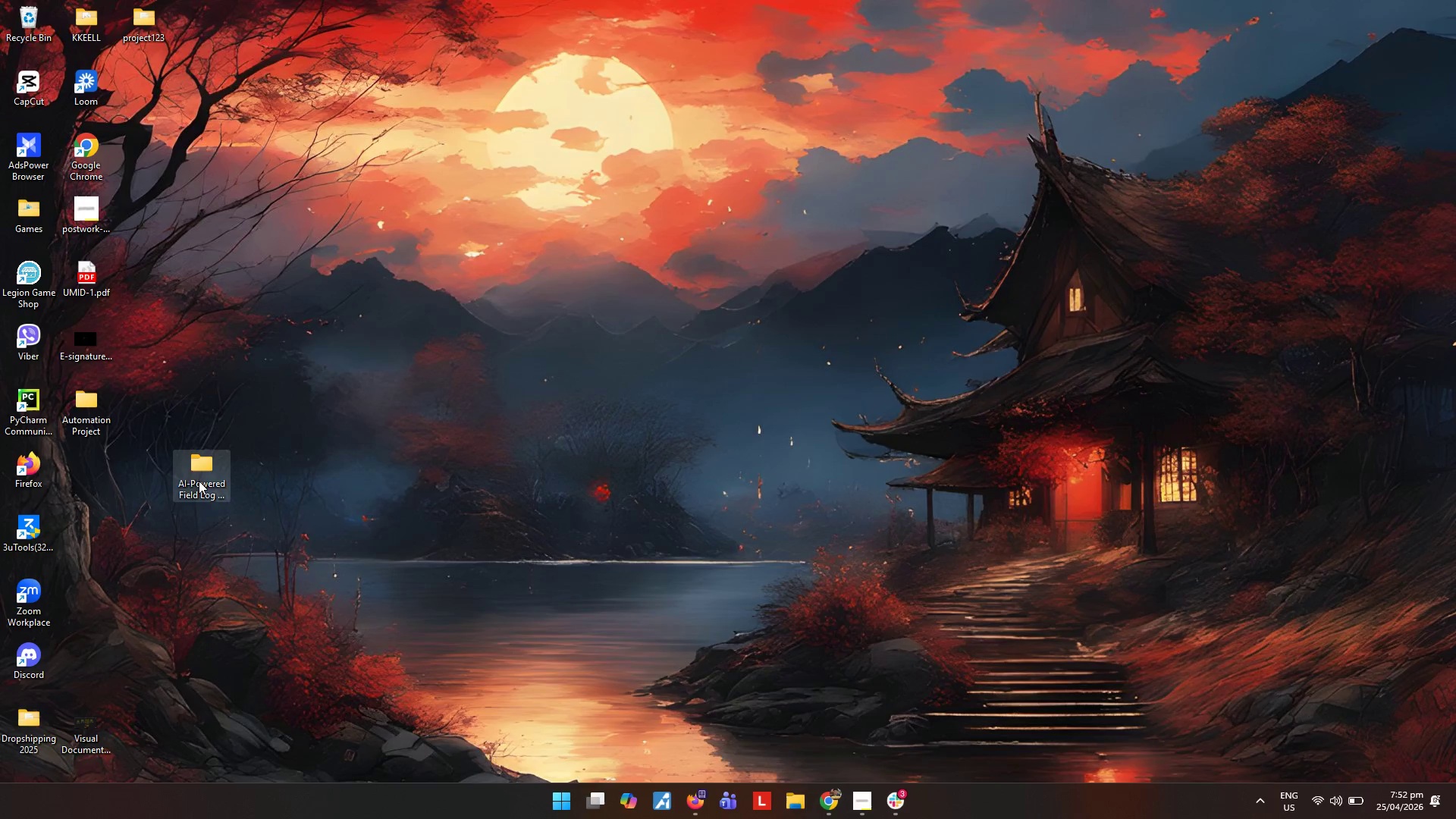 
left_click_drag(start_coordinate=[206, 482], to_coordinate=[82, 409])
 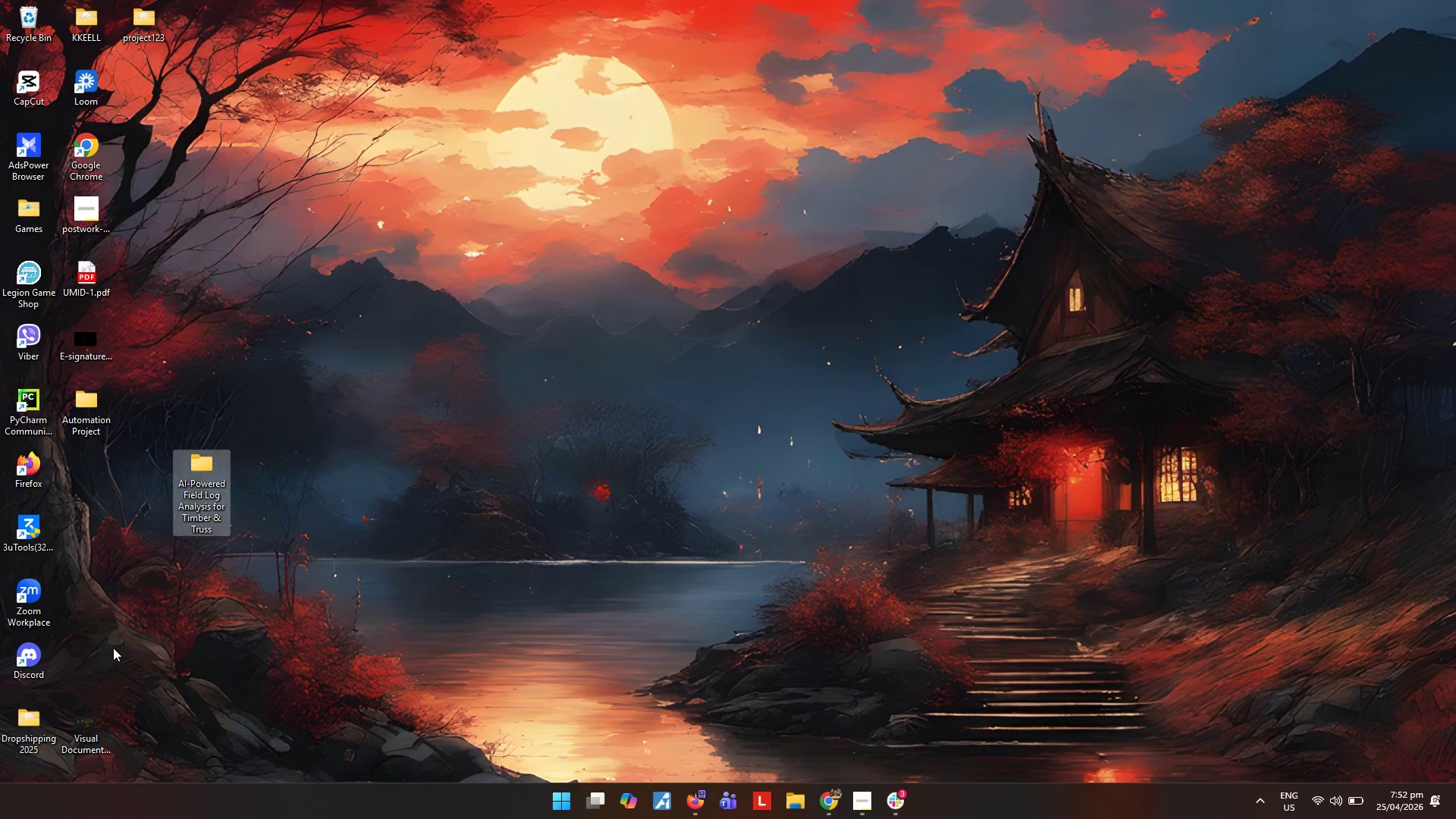 
left_click_drag(start_coordinate=[136, 588], to_coordinate=[132, 592])
 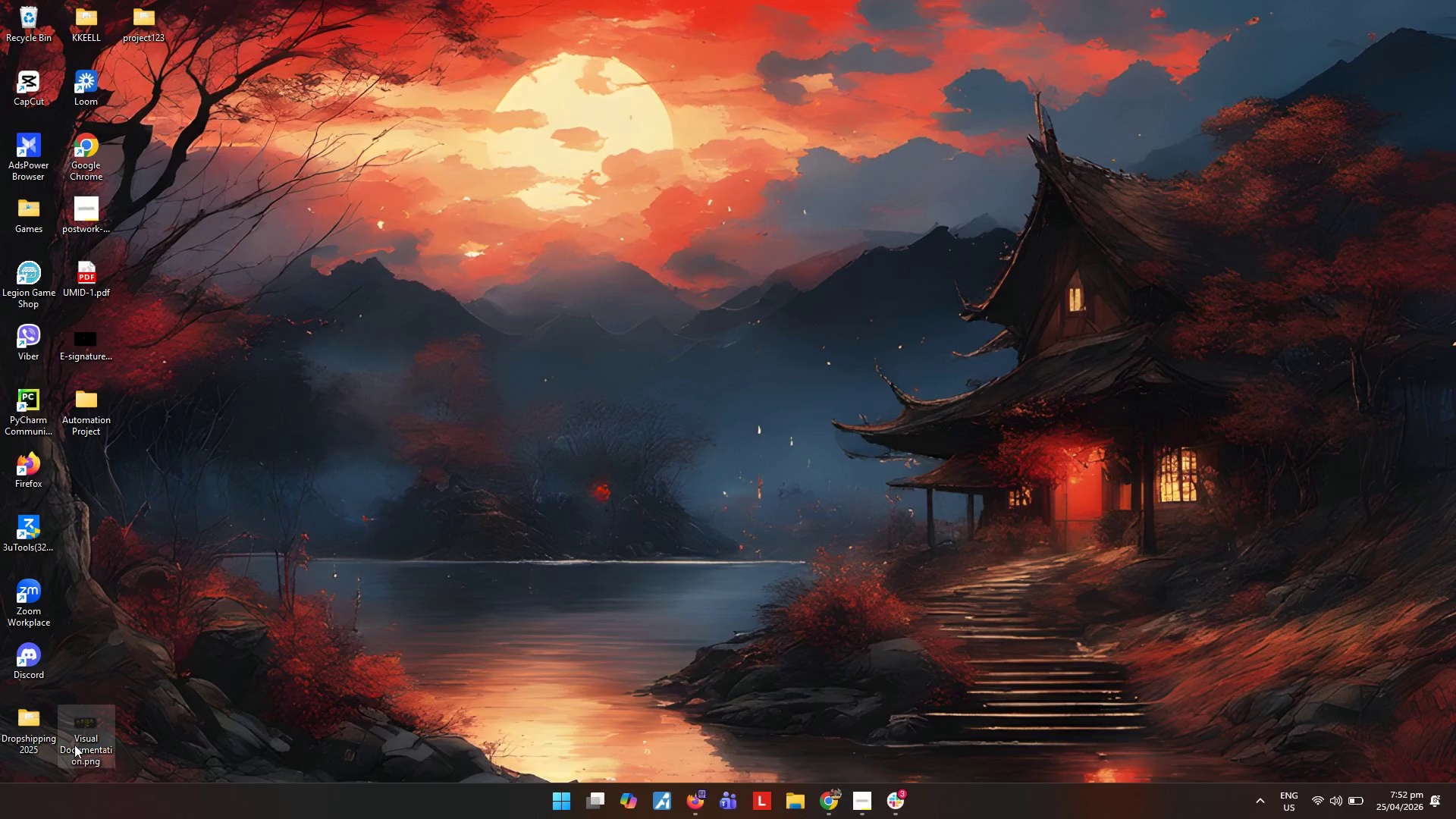 
left_click_drag(start_coordinate=[75, 752], to_coordinate=[88, 473])
 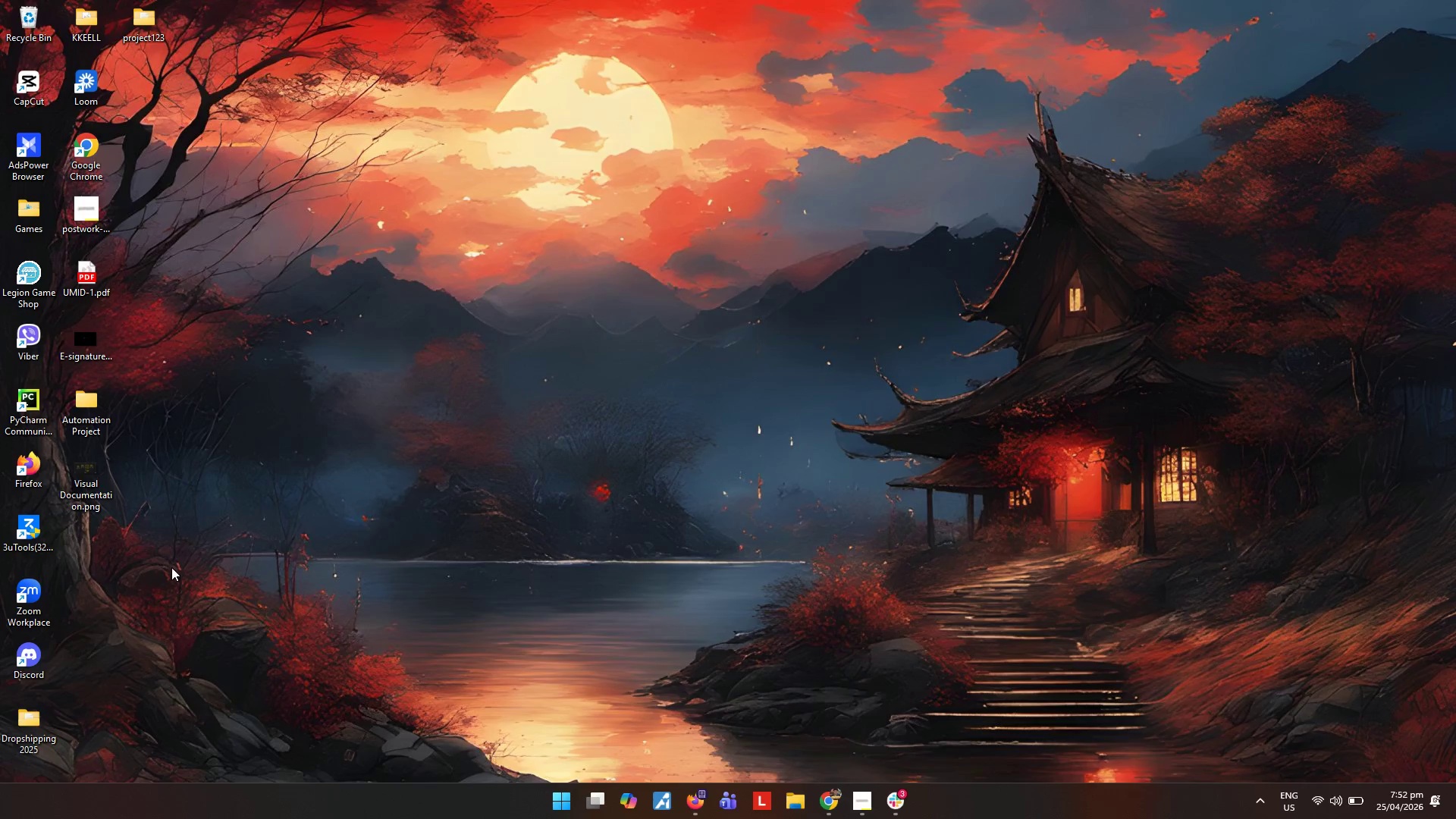 
key(Control+ControlLeft)
 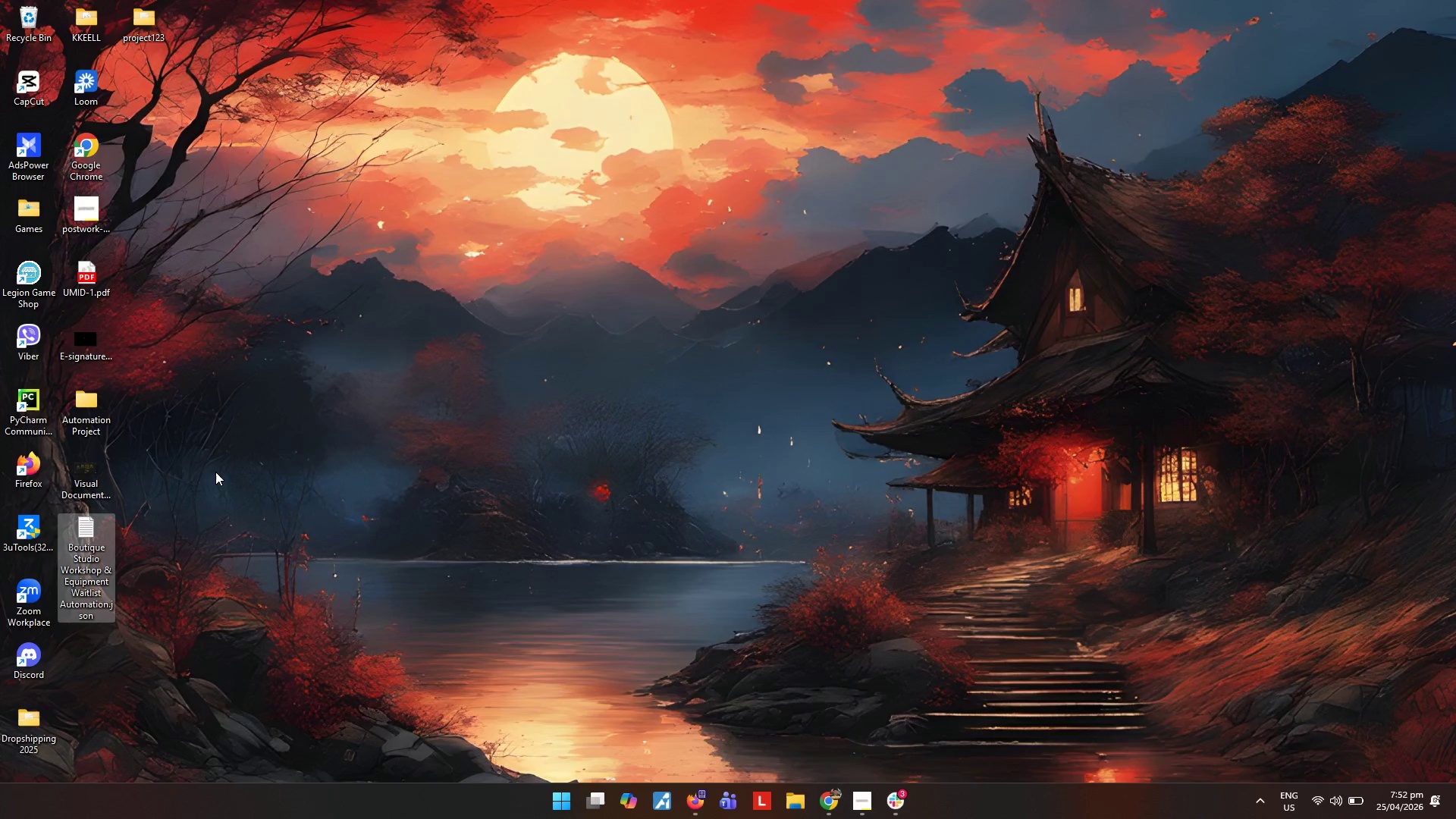 
key(Control+V)
 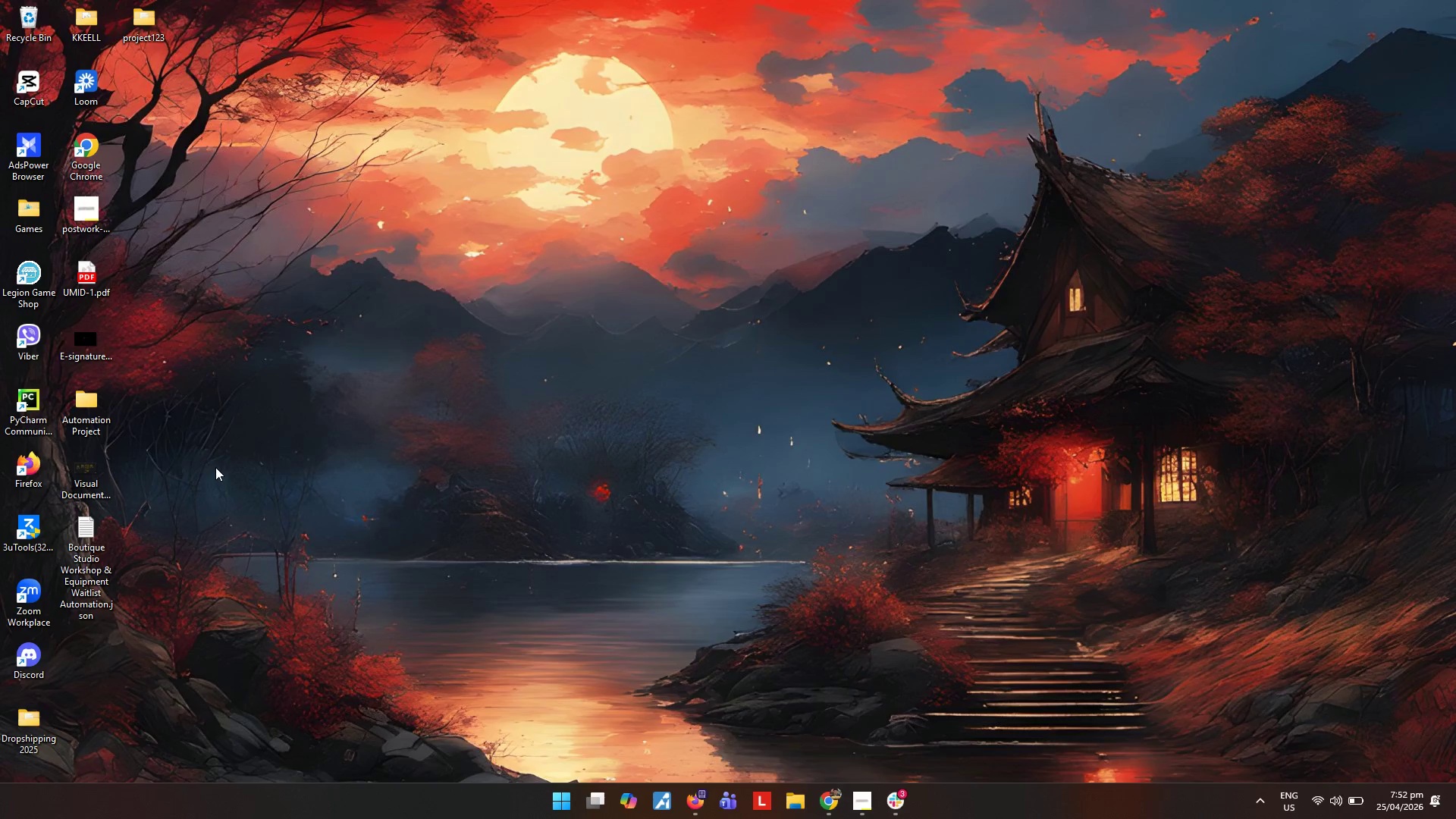 
left_click([215, 472])
 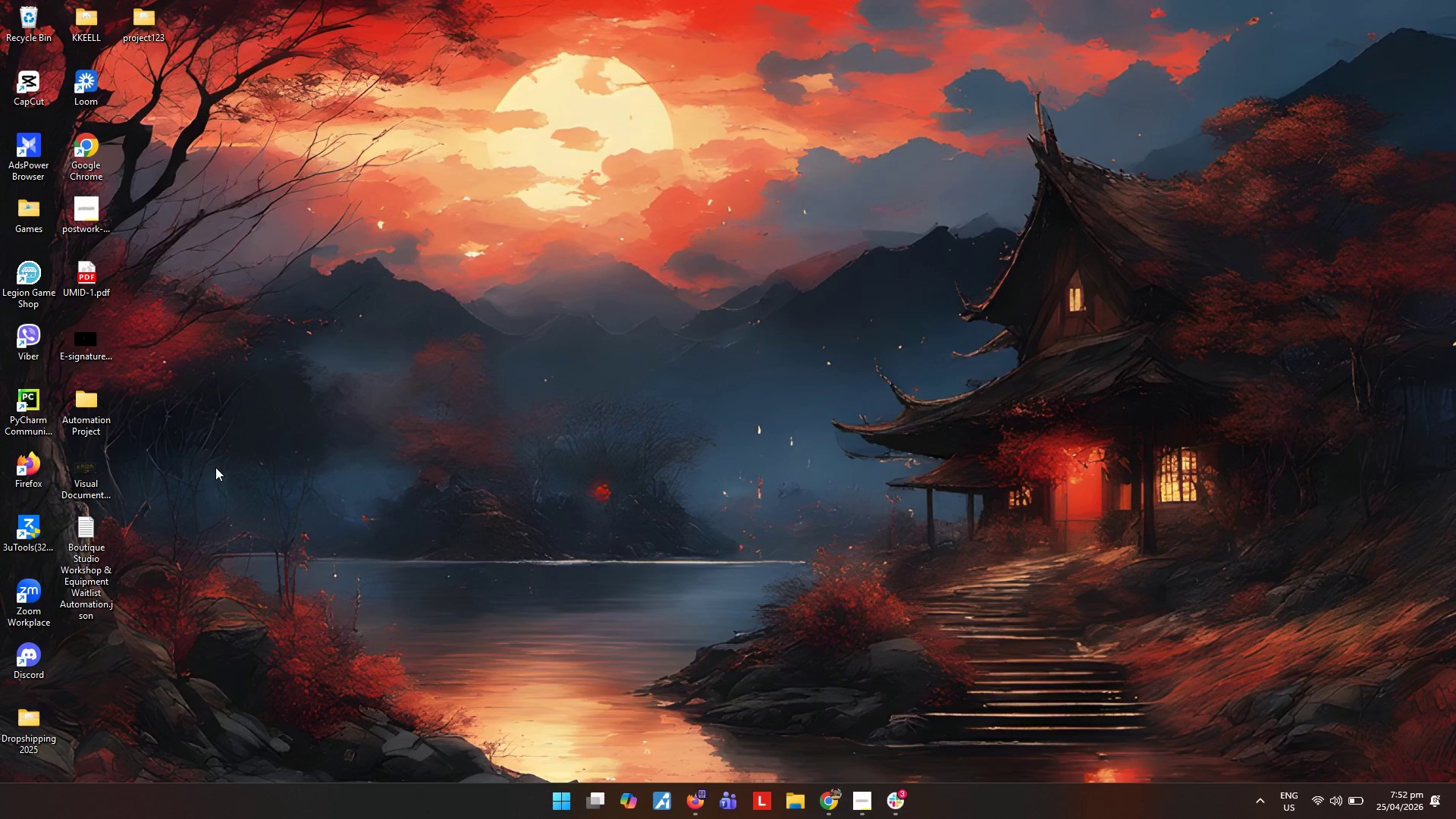 
right_click([215, 467])
 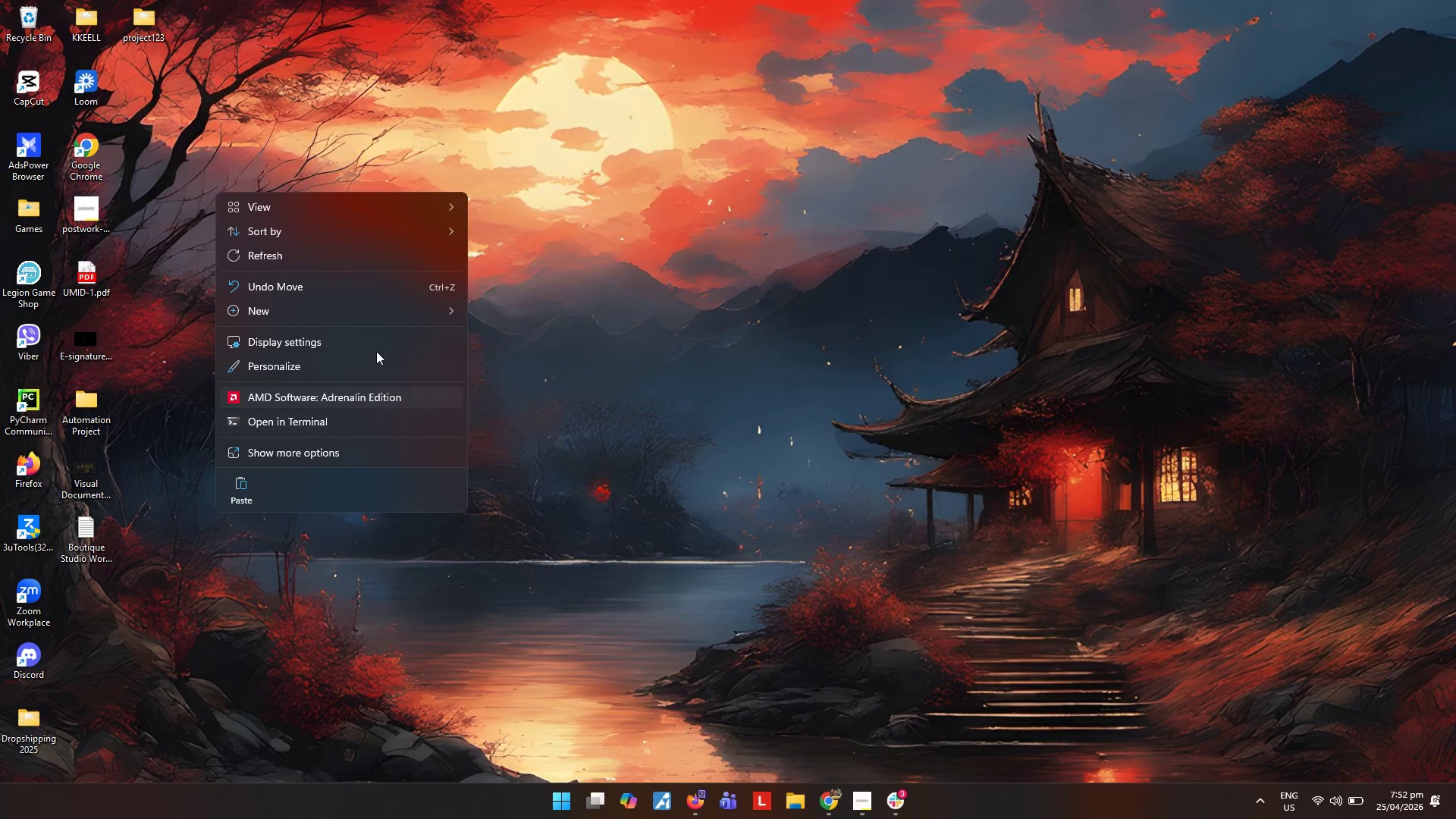 
left_click([389, 320])
 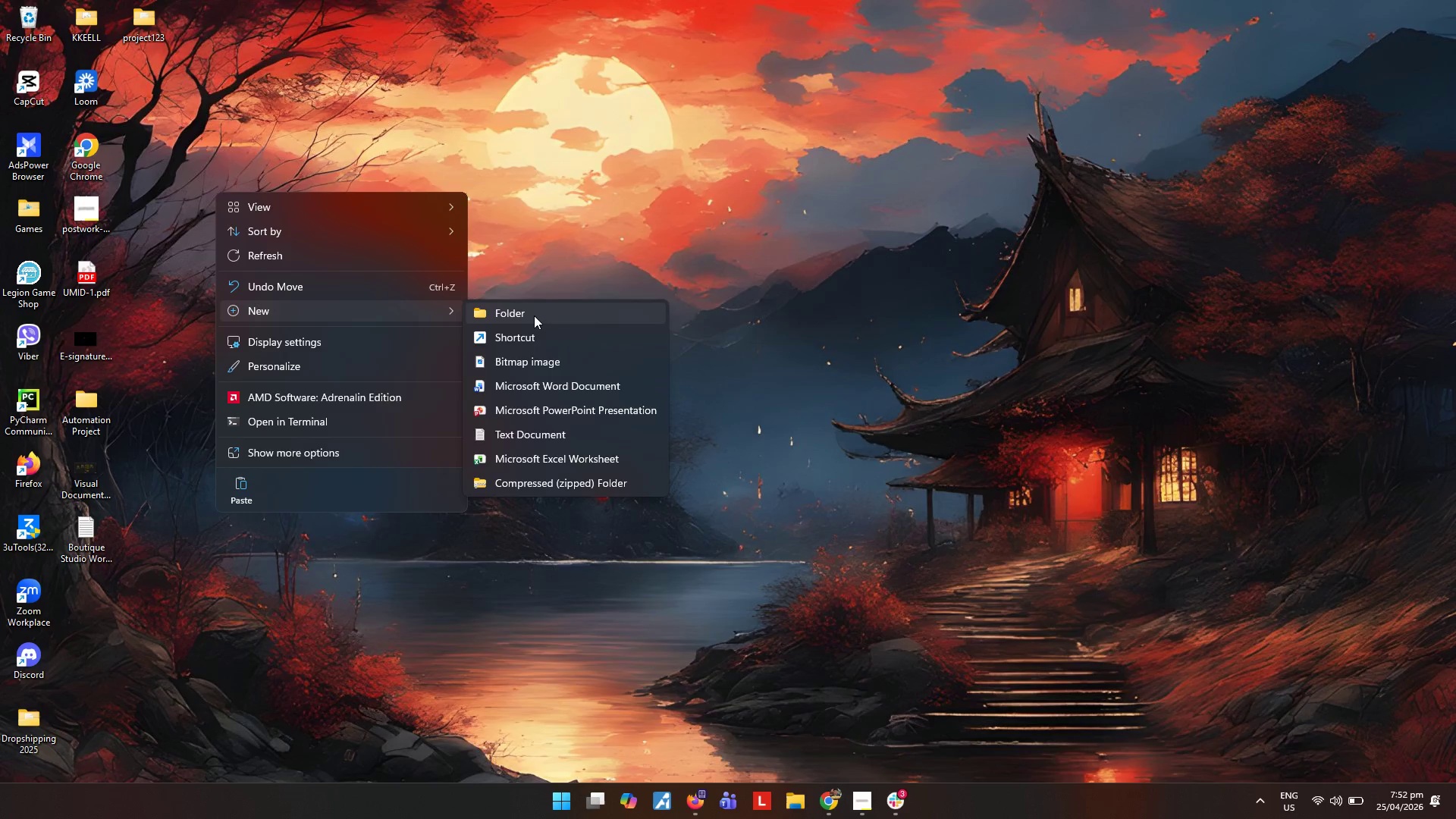 
left_click([534, 315])
 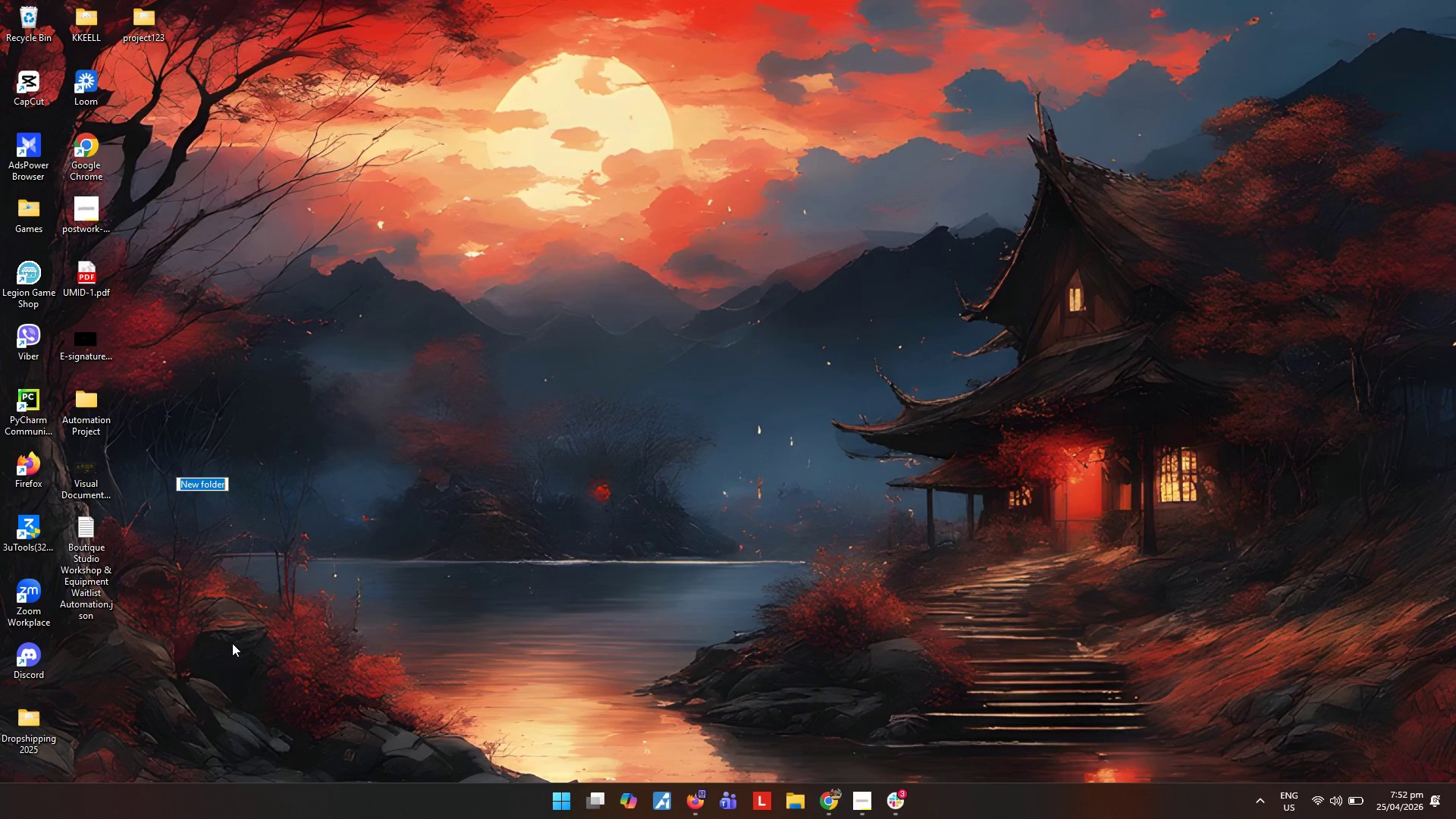 
left_click_drag(start_coordinate=[232, 643], to_coordinate=[217, 640])
 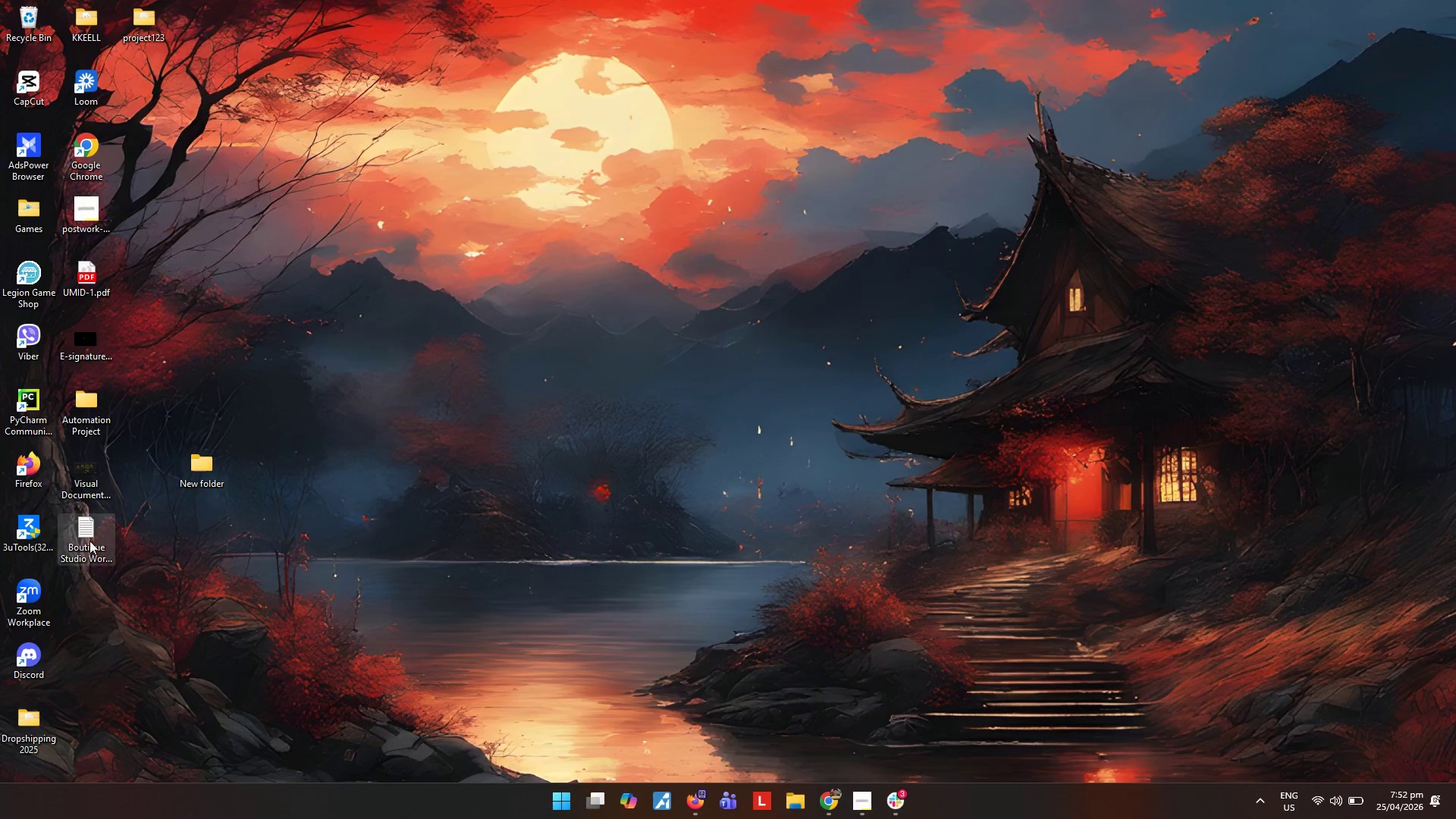 
triple_click([89, 538])
 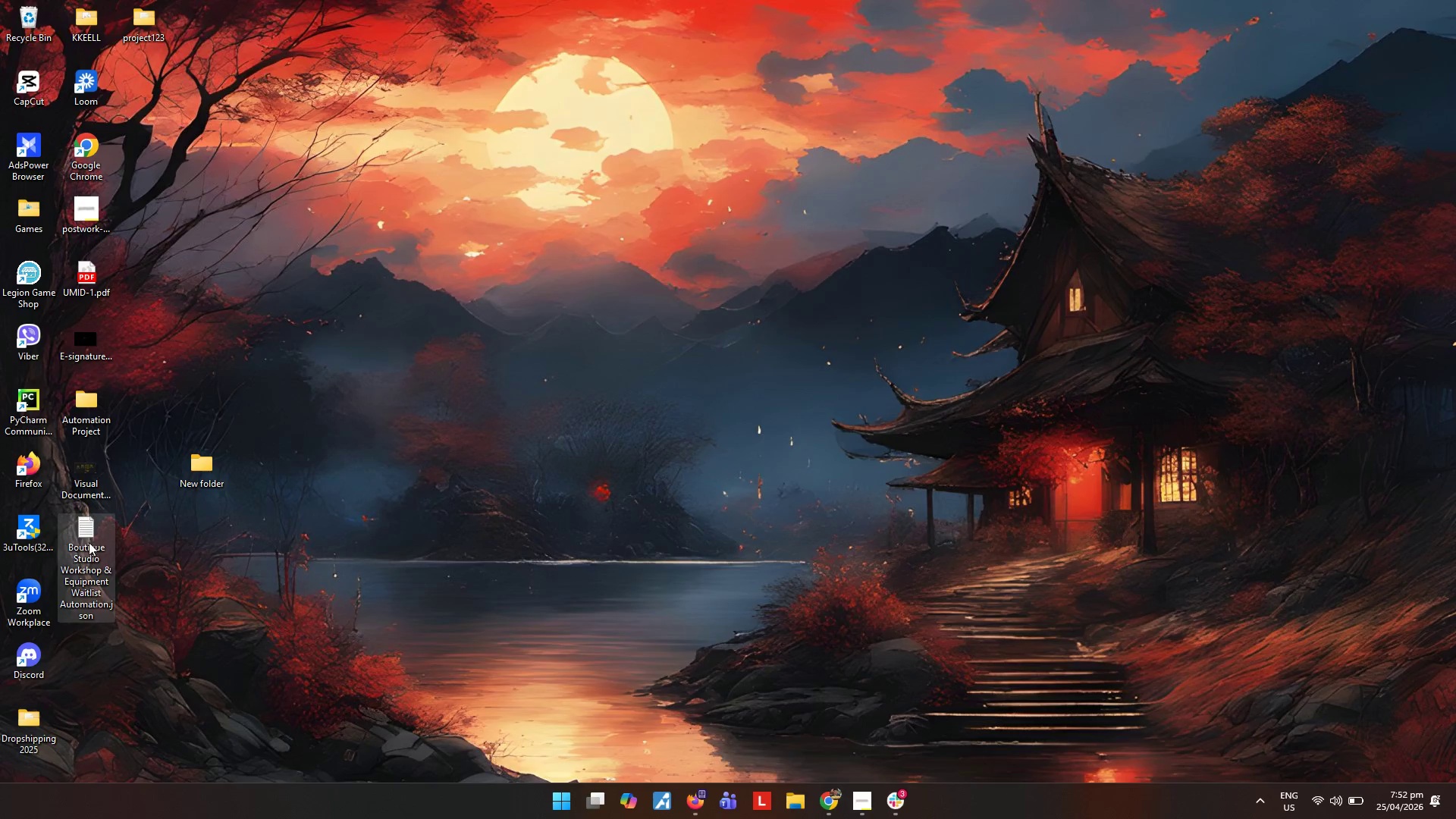 
key(F2)
 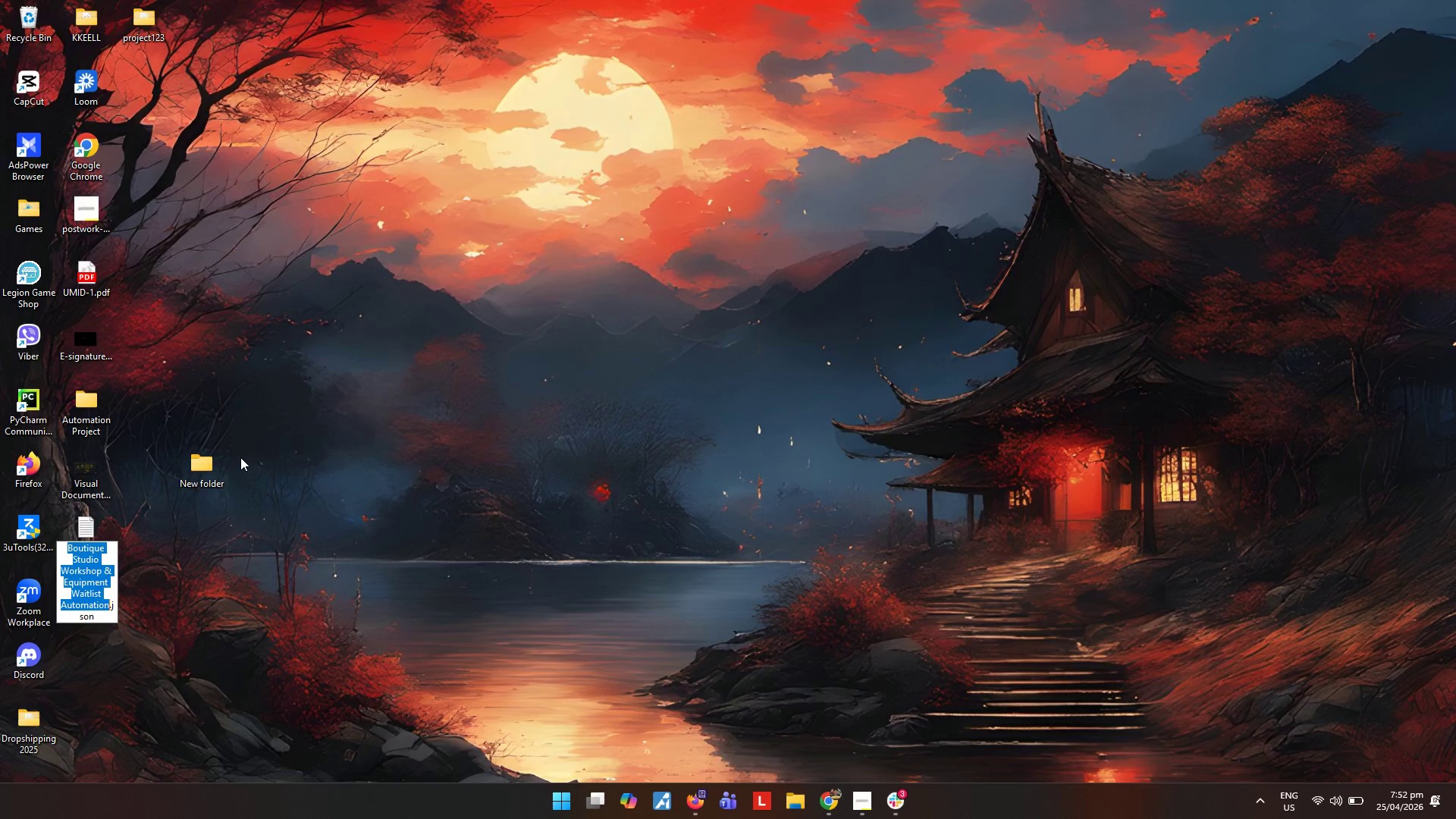 
key(Control+ControlLeft)
 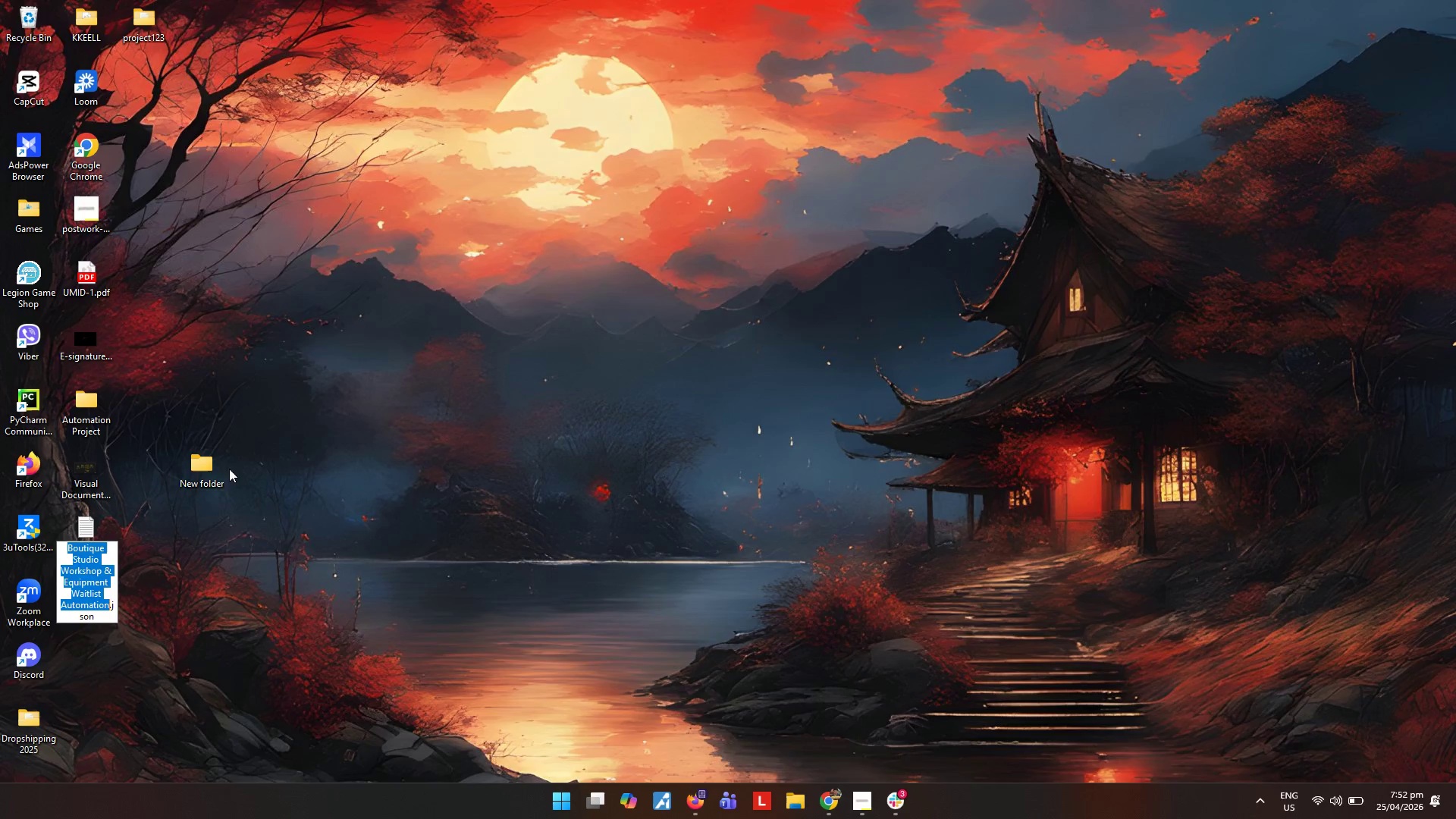 
key(Control+C)
 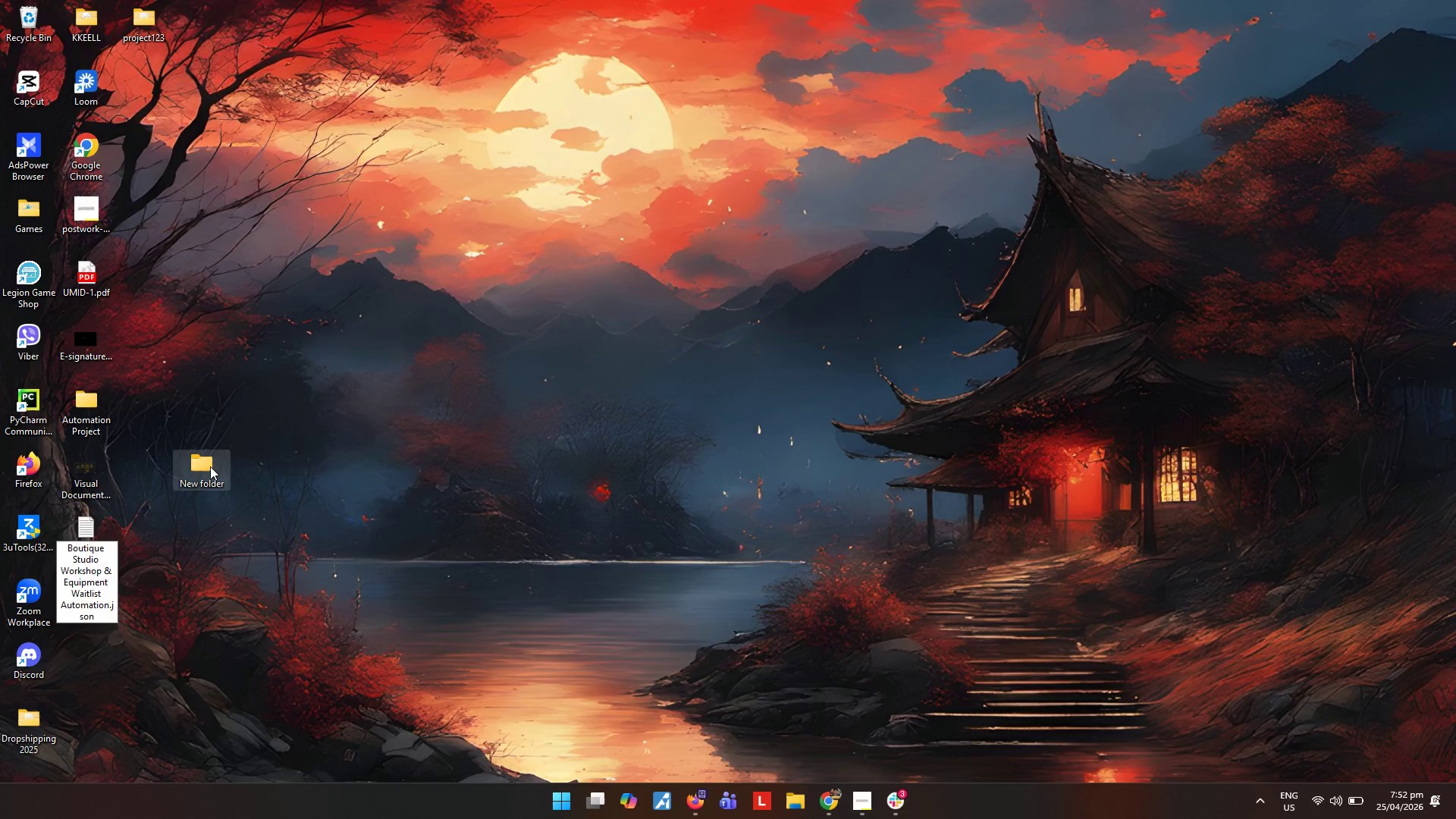 
left_click([210, 466])
 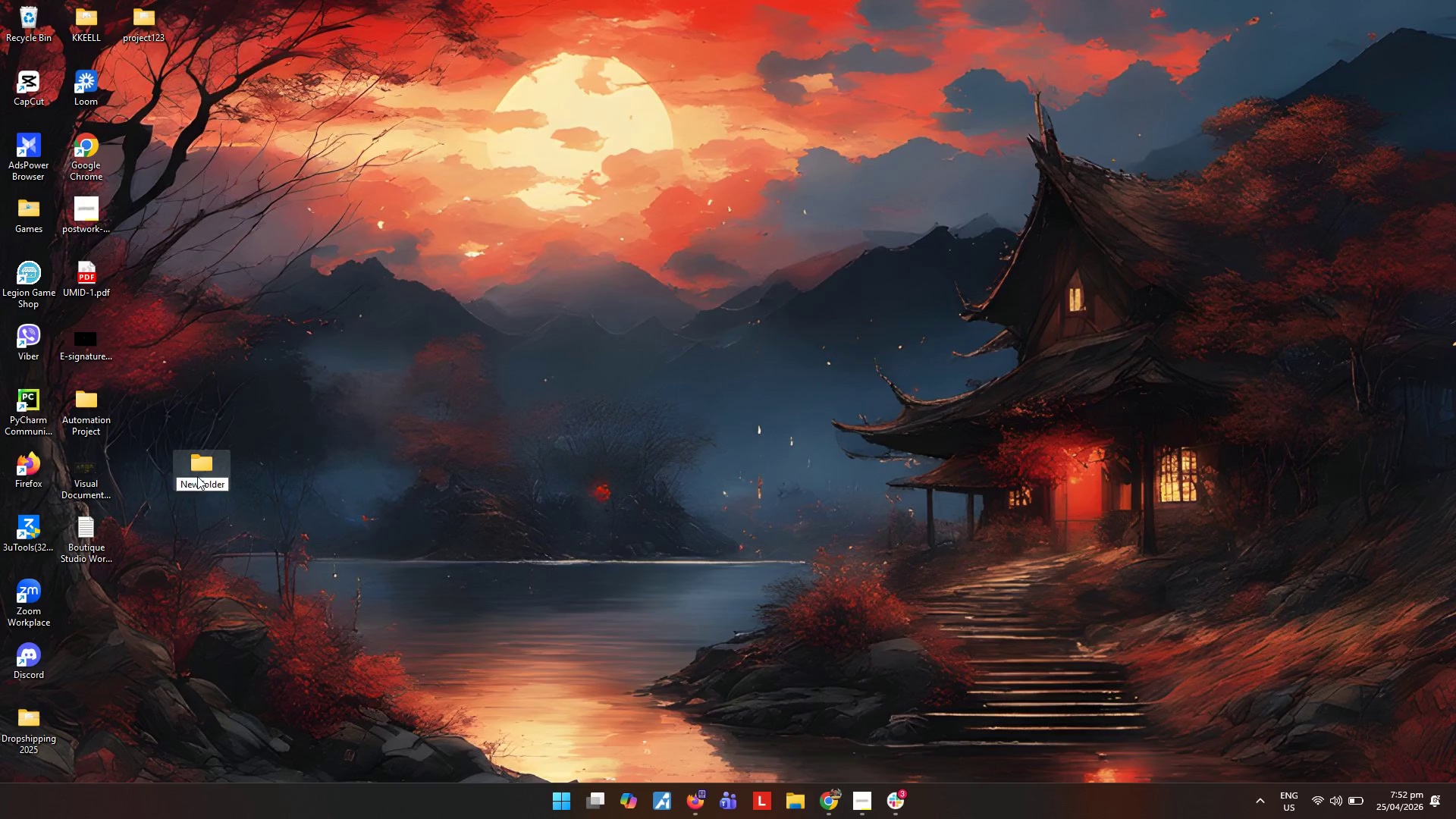 
key(F2)
 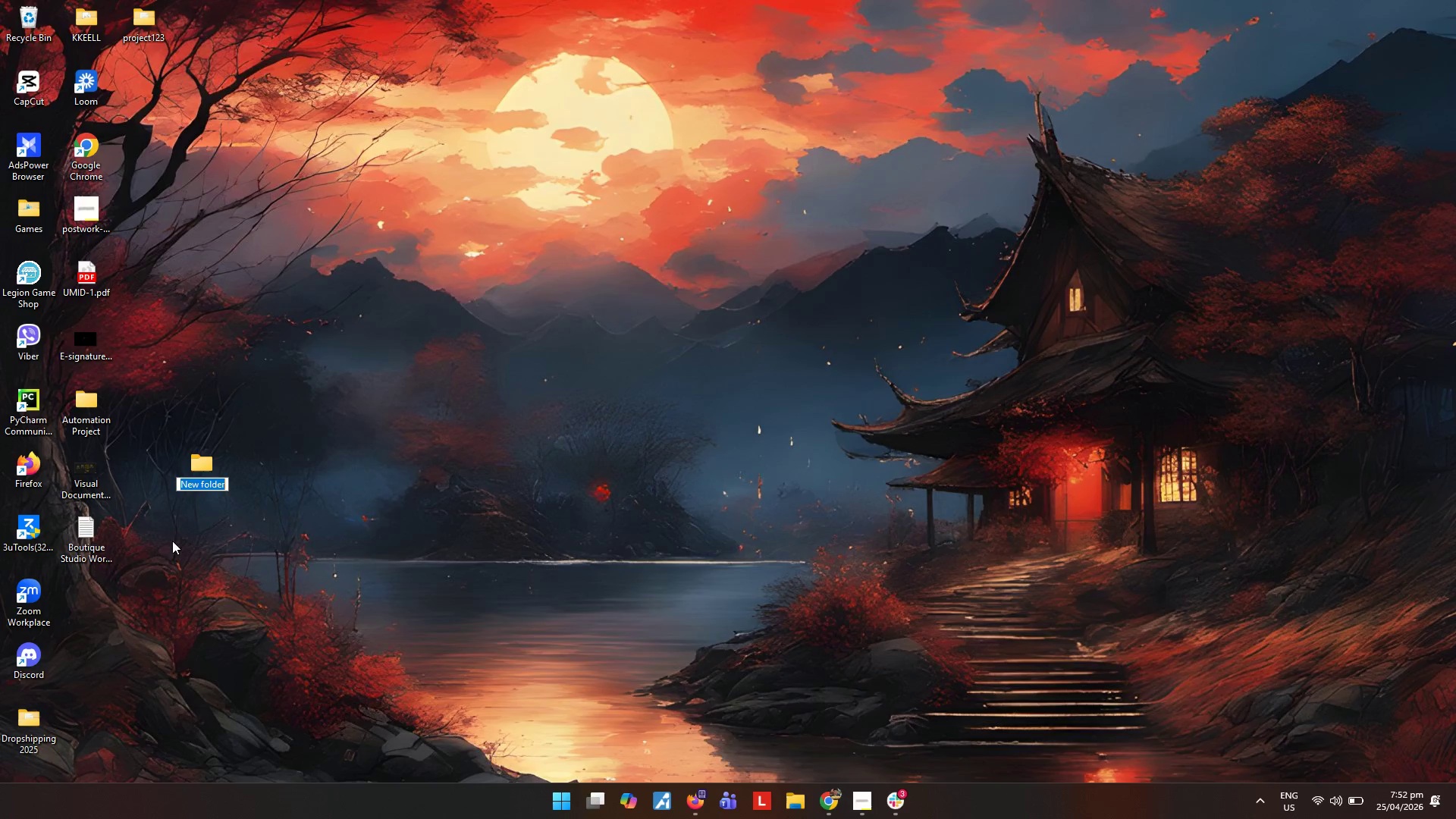 
key(Control+ControlLeft)
 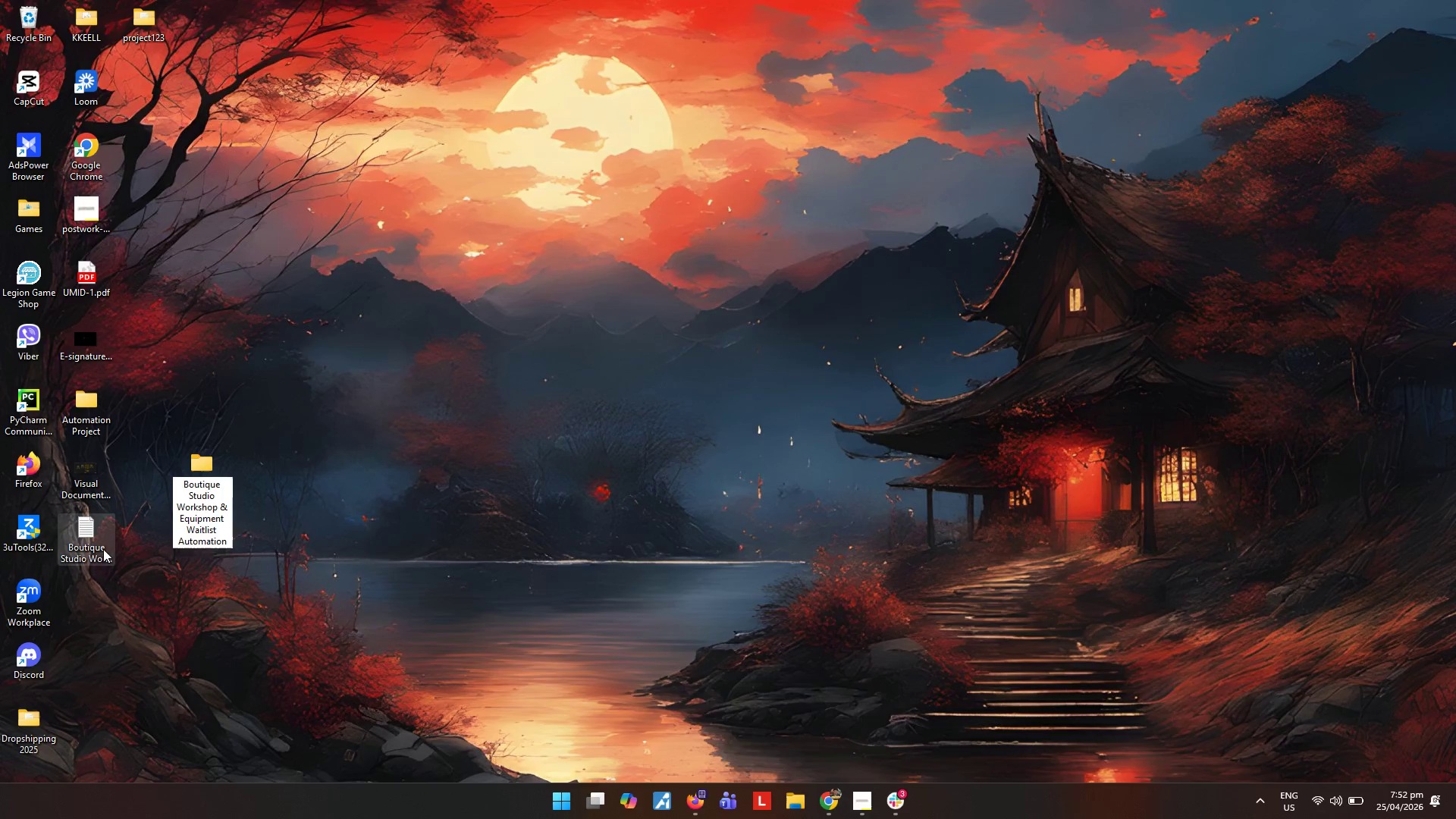 
key(Control+V)
 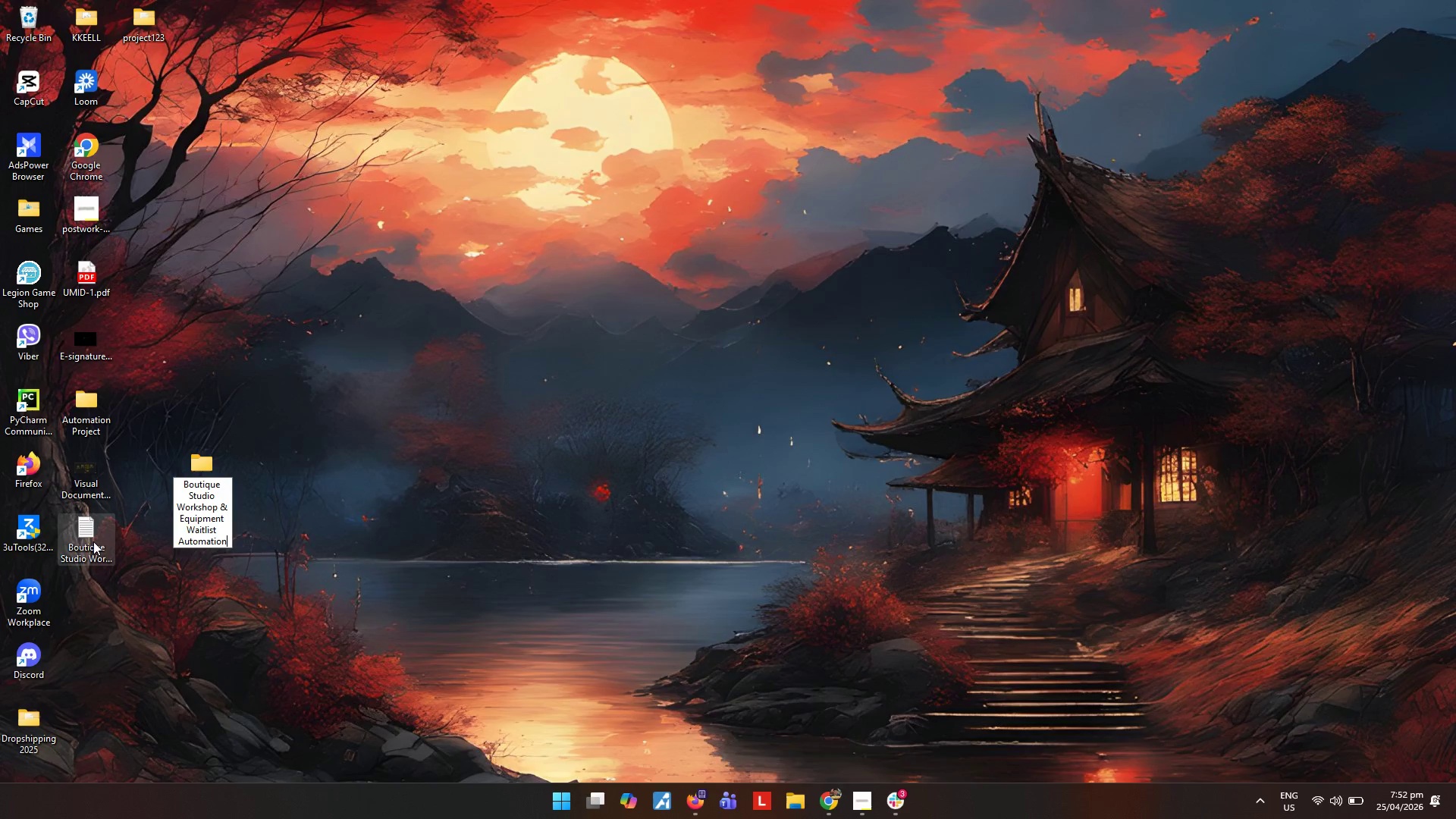 
left_click([93, 541])
 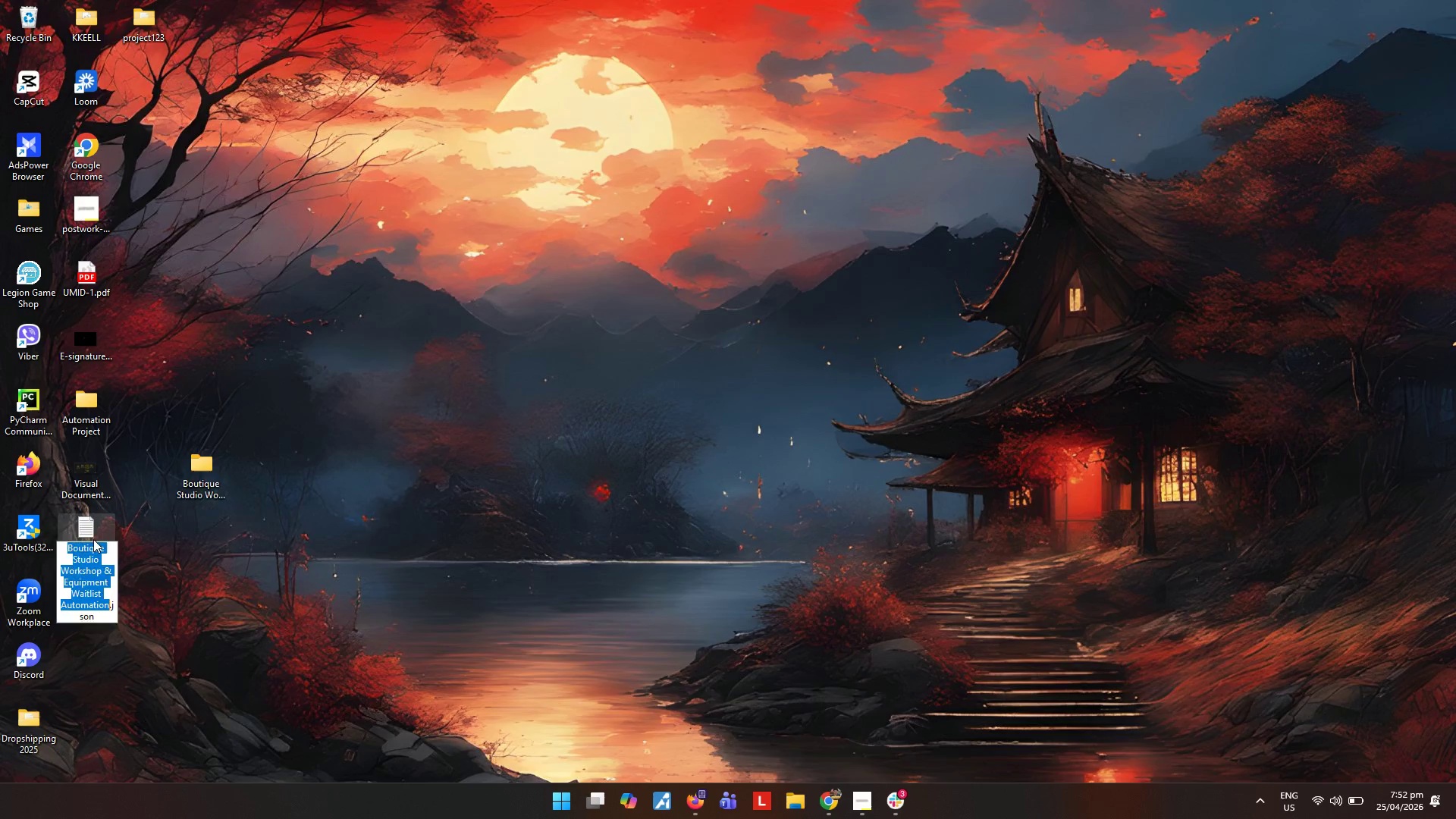 
type([F2]JSON n8n workflow)
 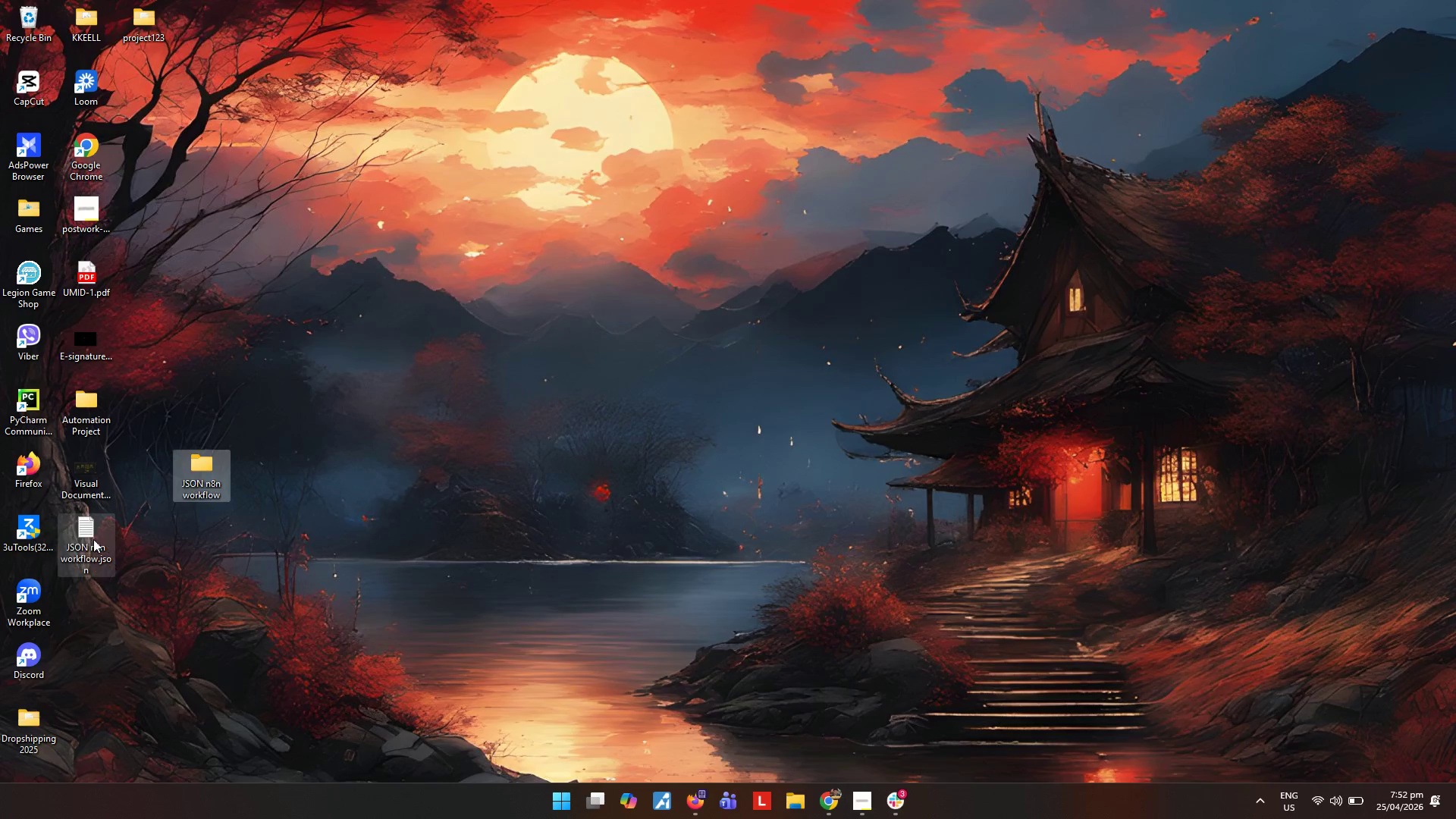 
 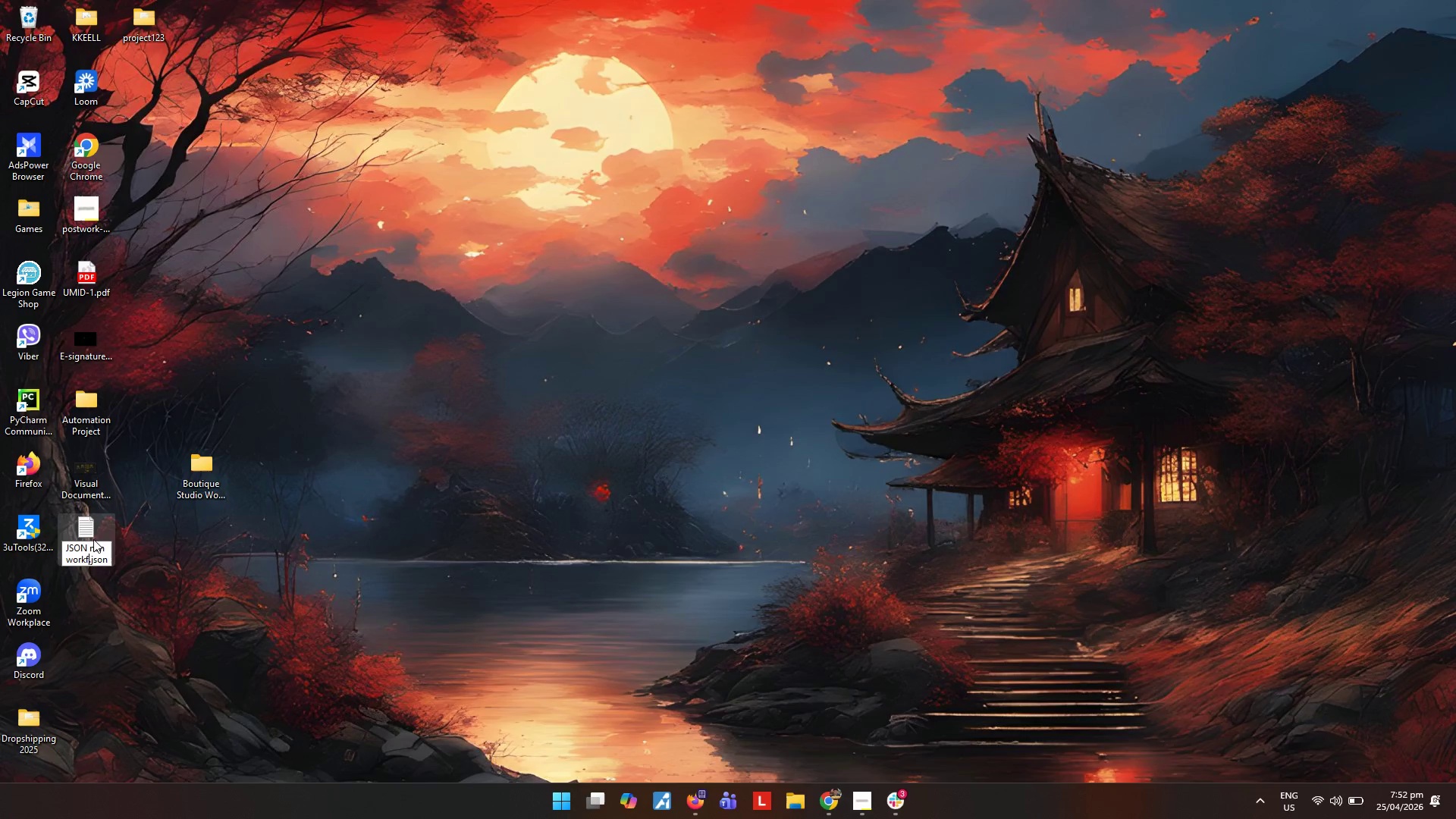 
key(Enter)
 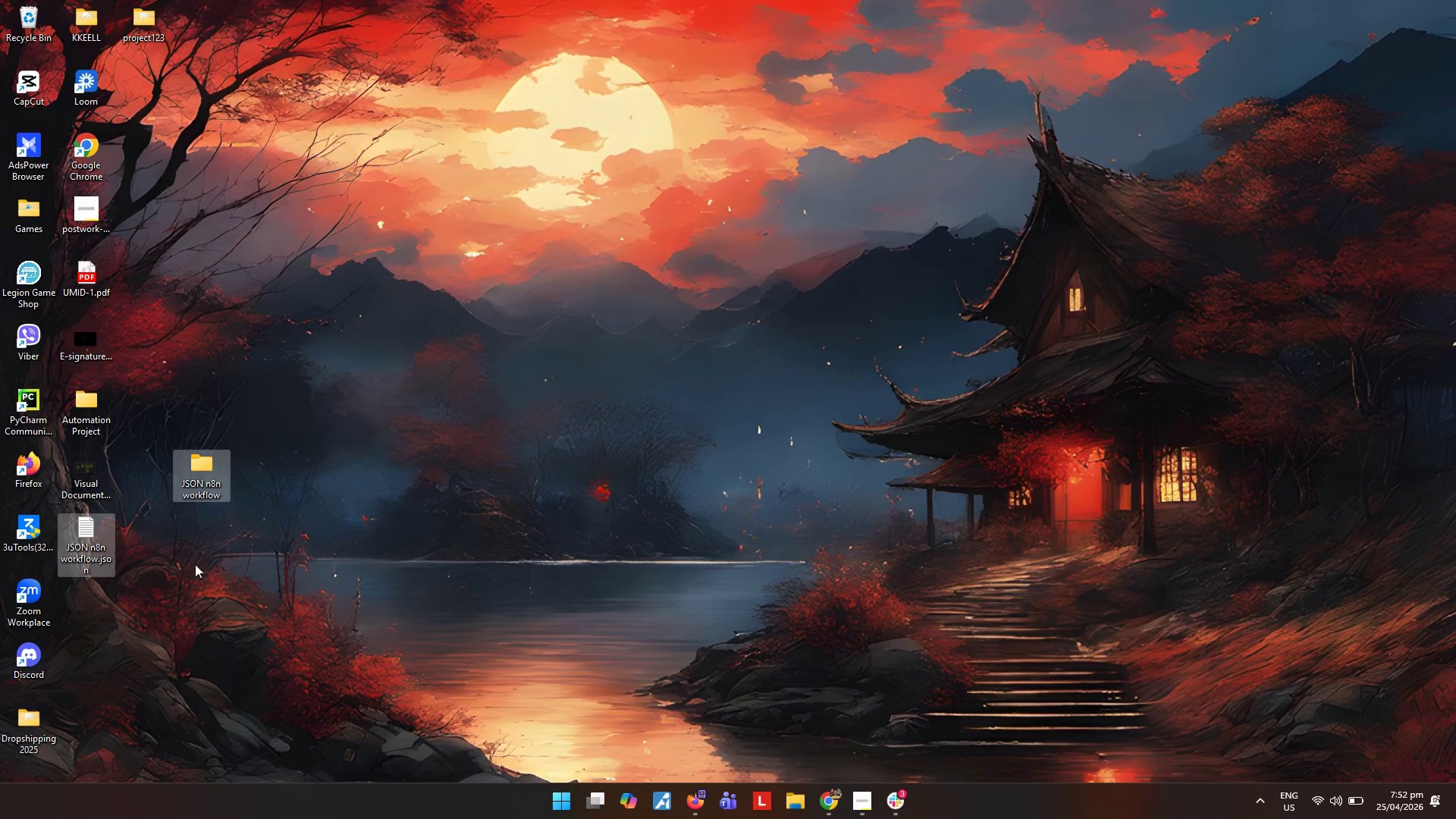 
left_click([290, 585])
 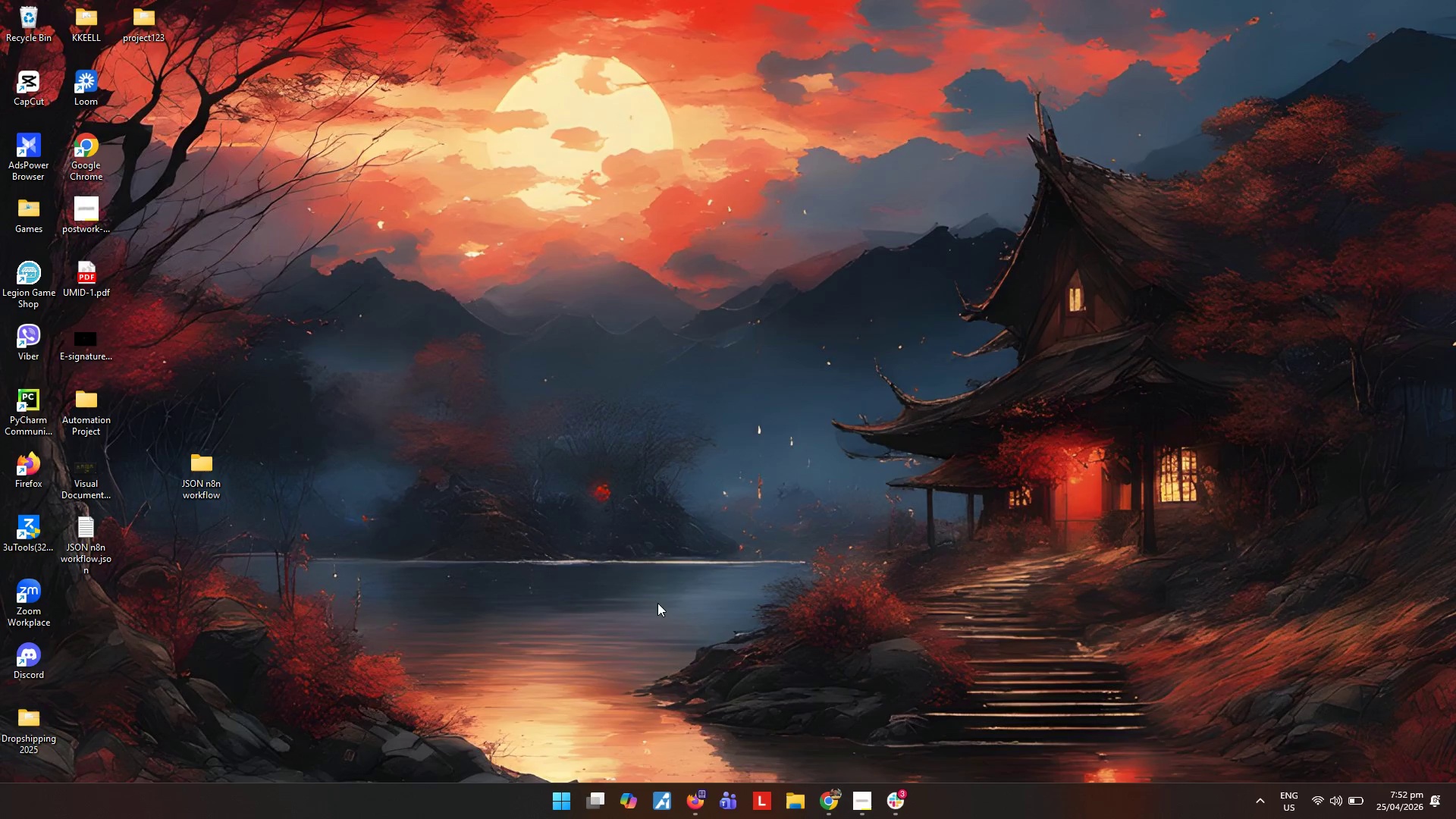 